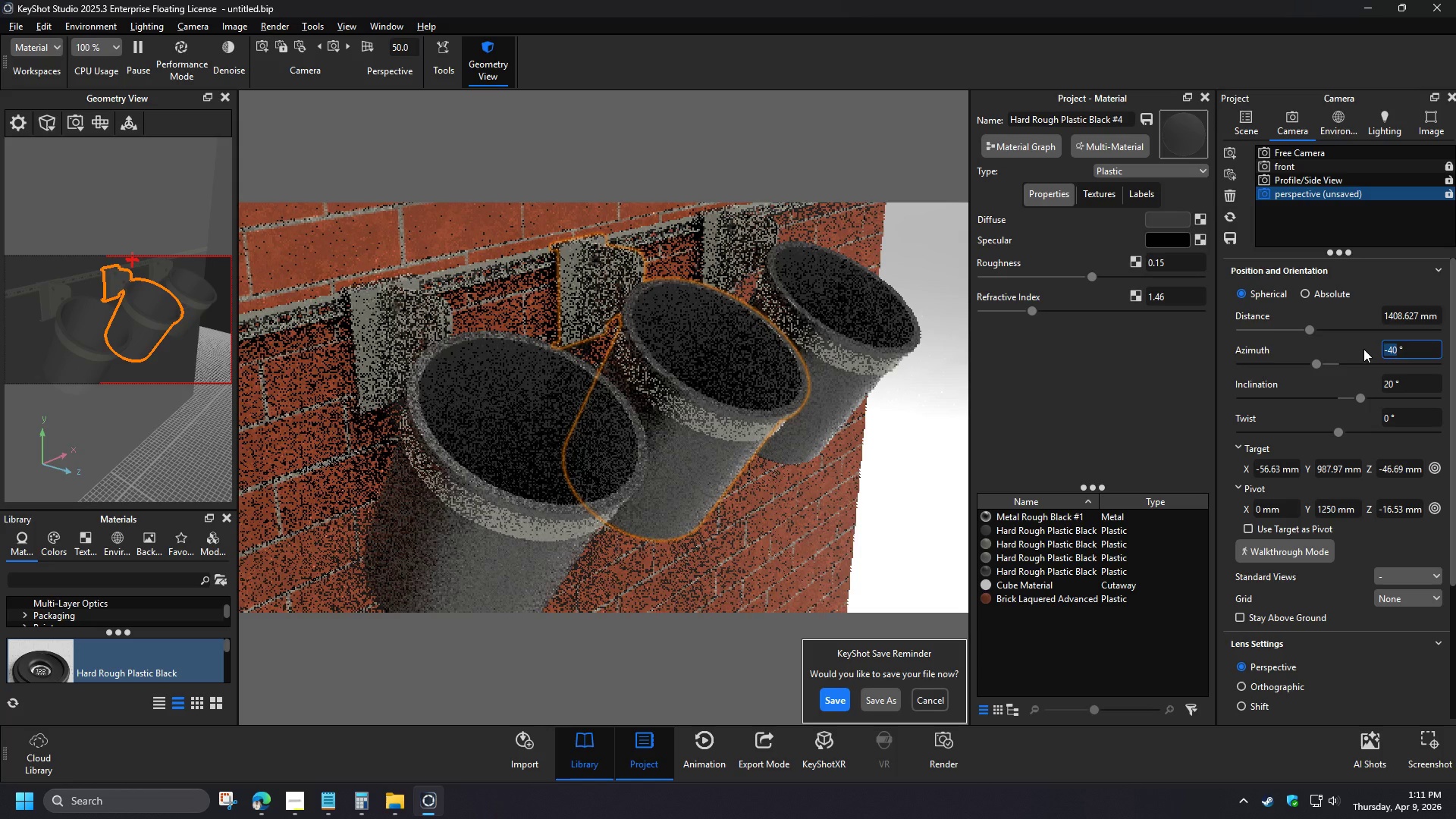 
key(NumpadEnter)
 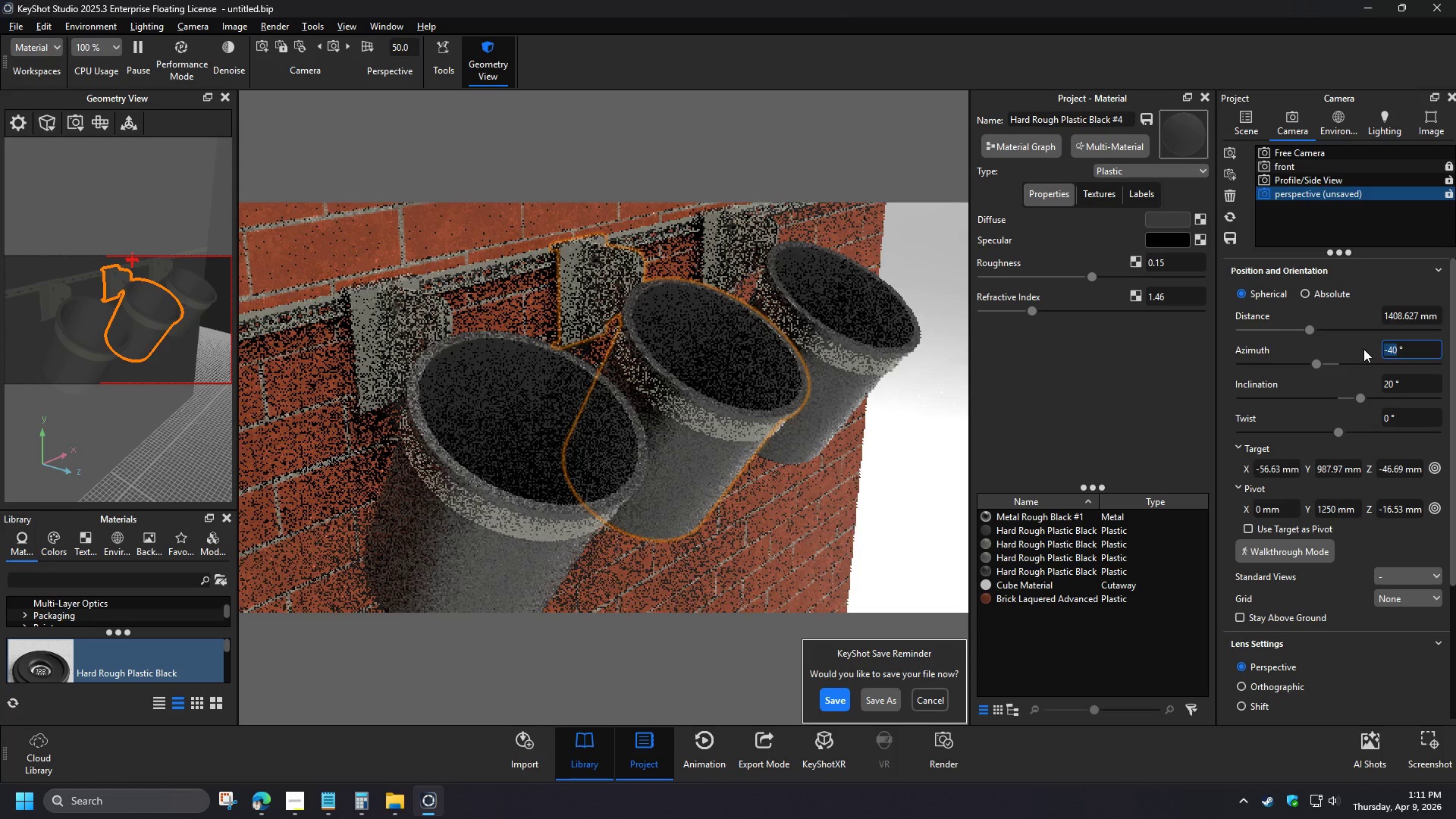 
key(Numpad5)
 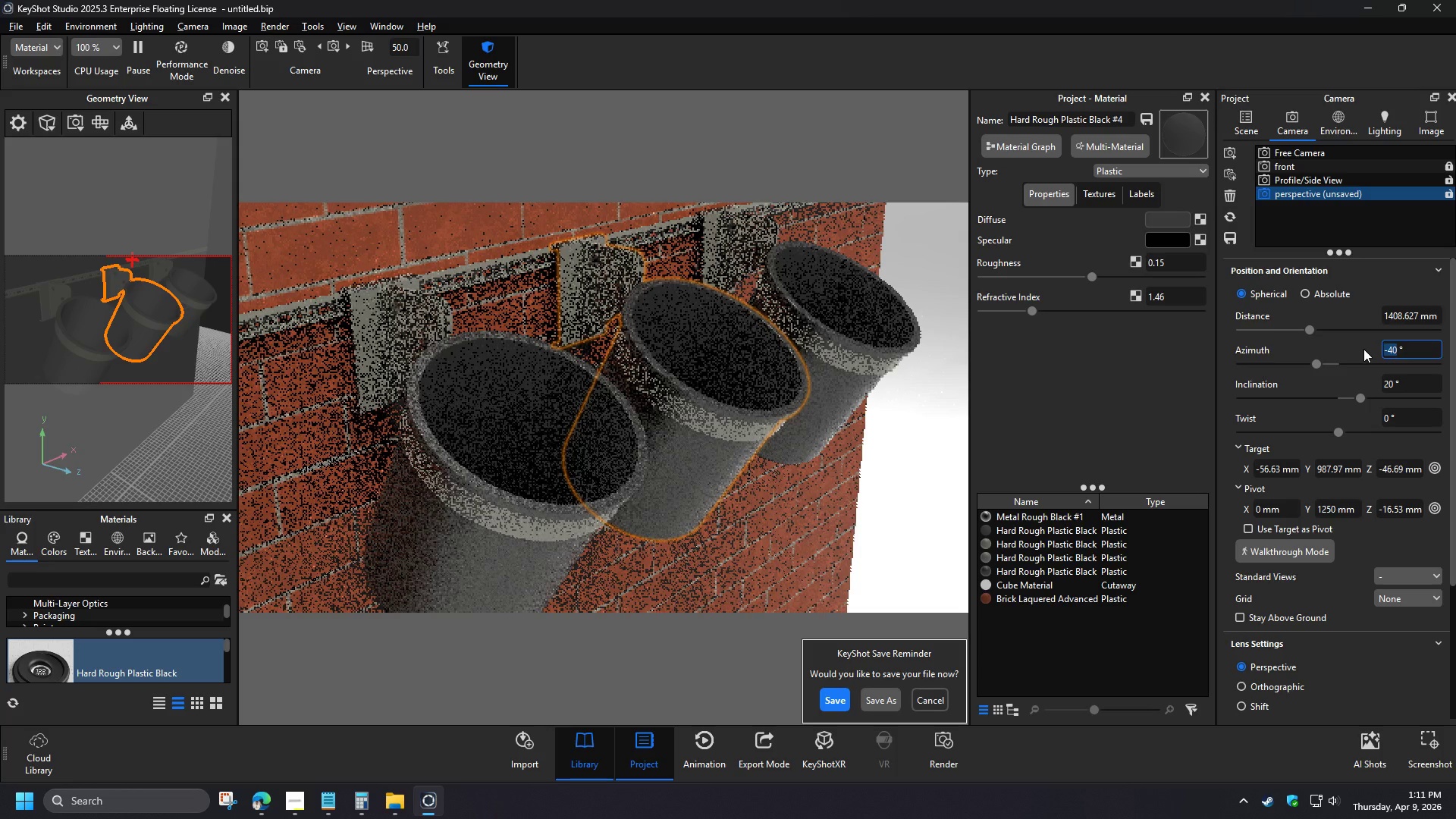 
key(NumpadEnter)
 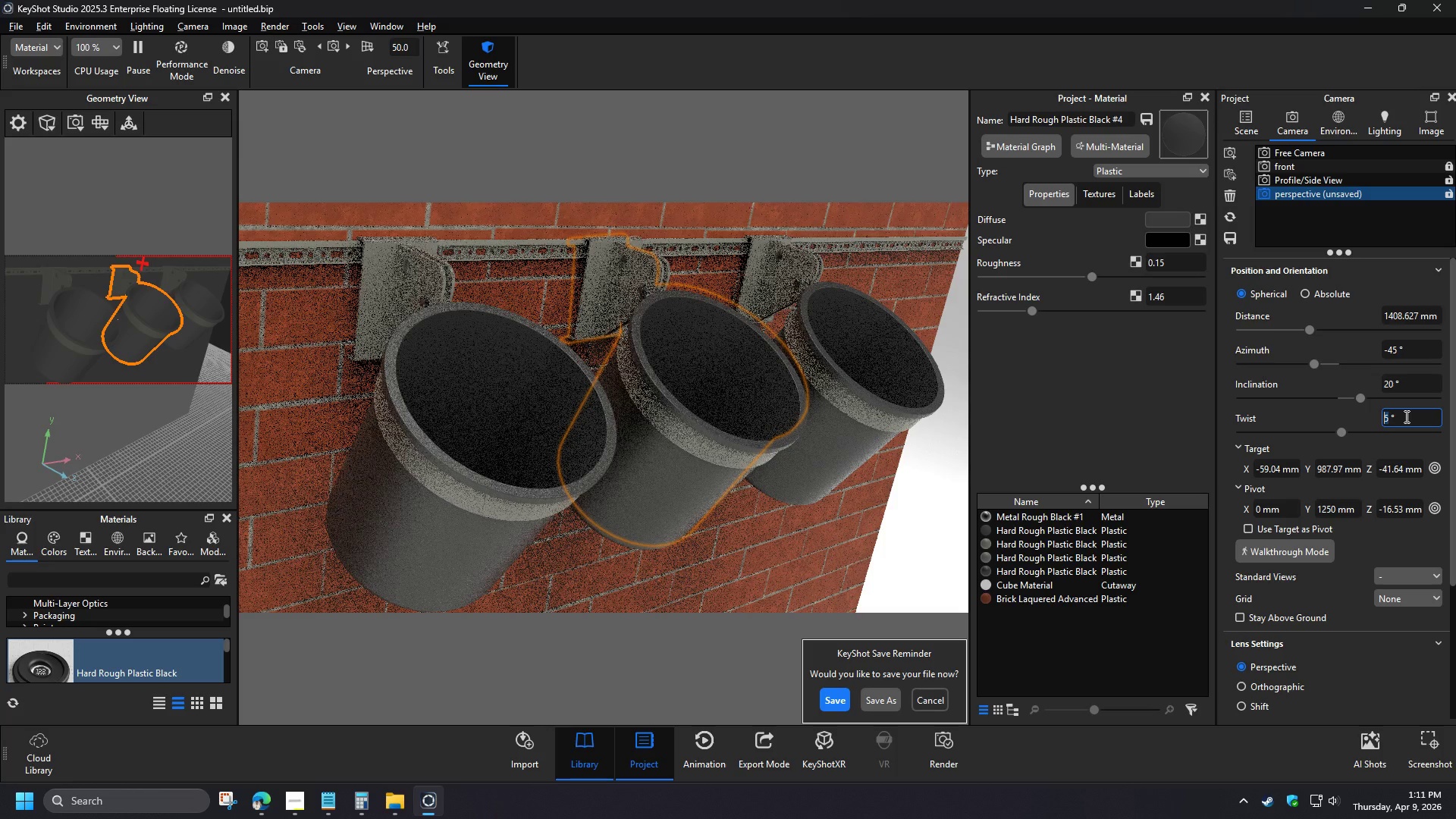 
key(Numpad0)
 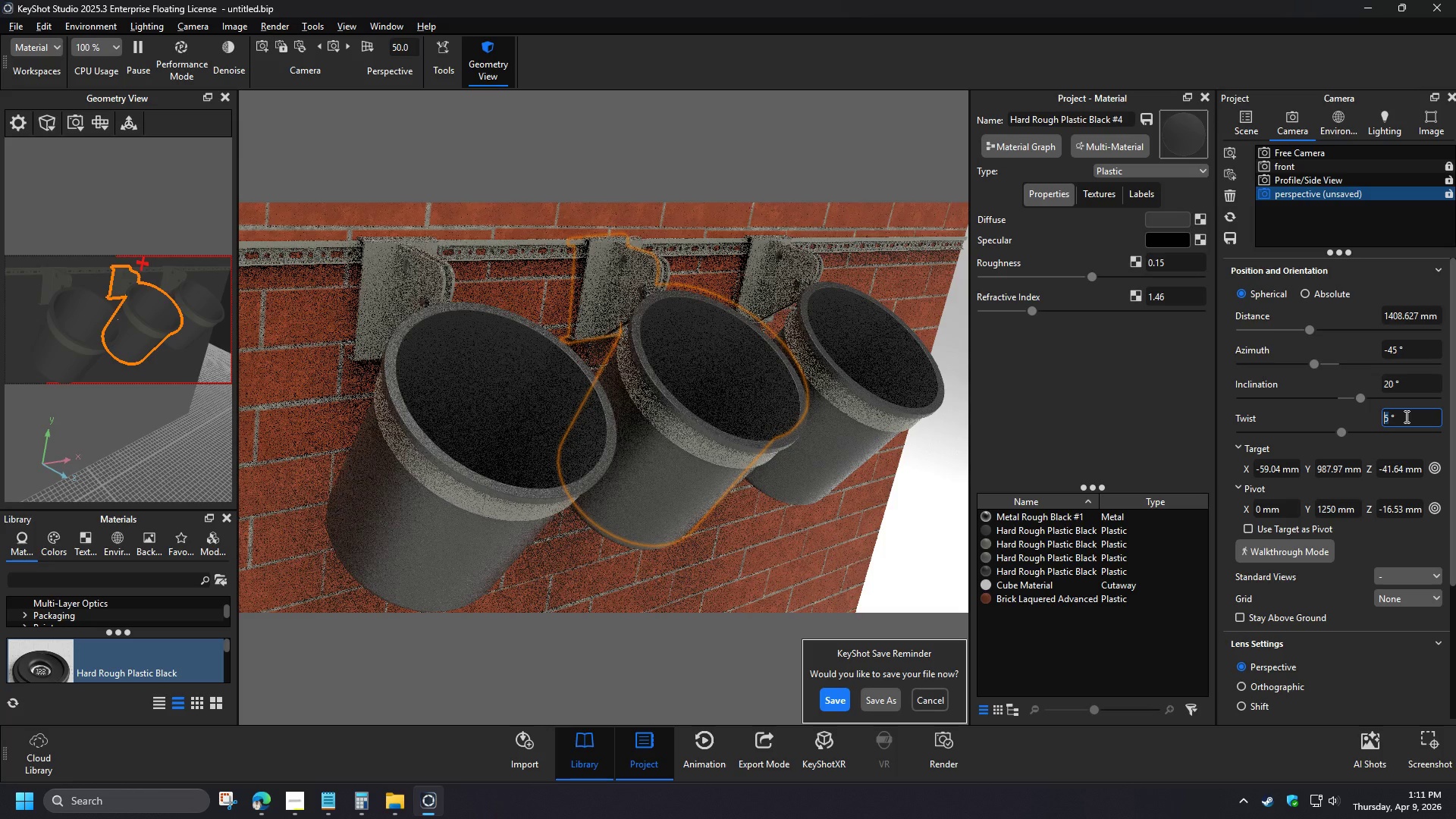 
key(NumpadEnter)
 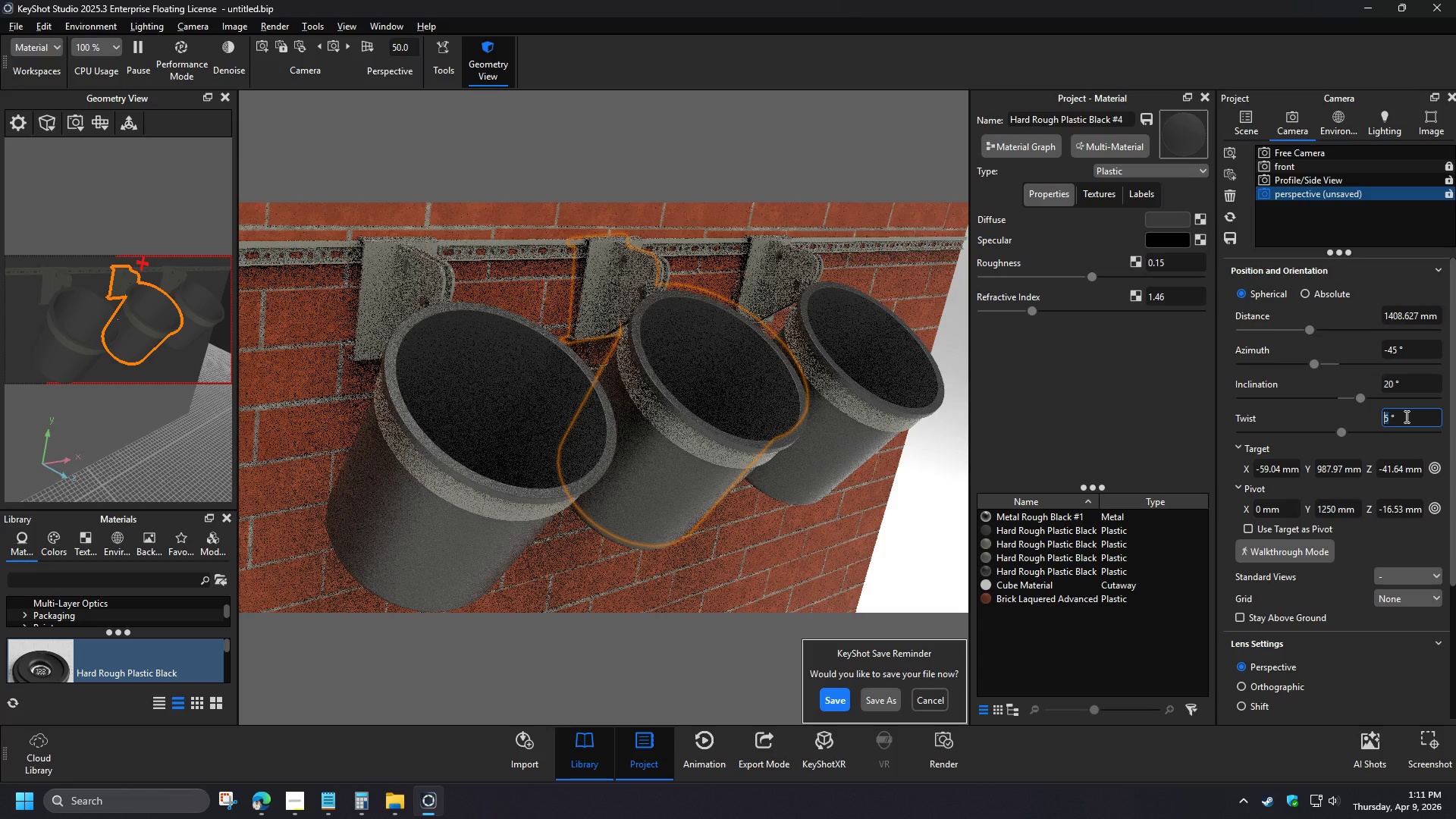 
wait(9.08)
 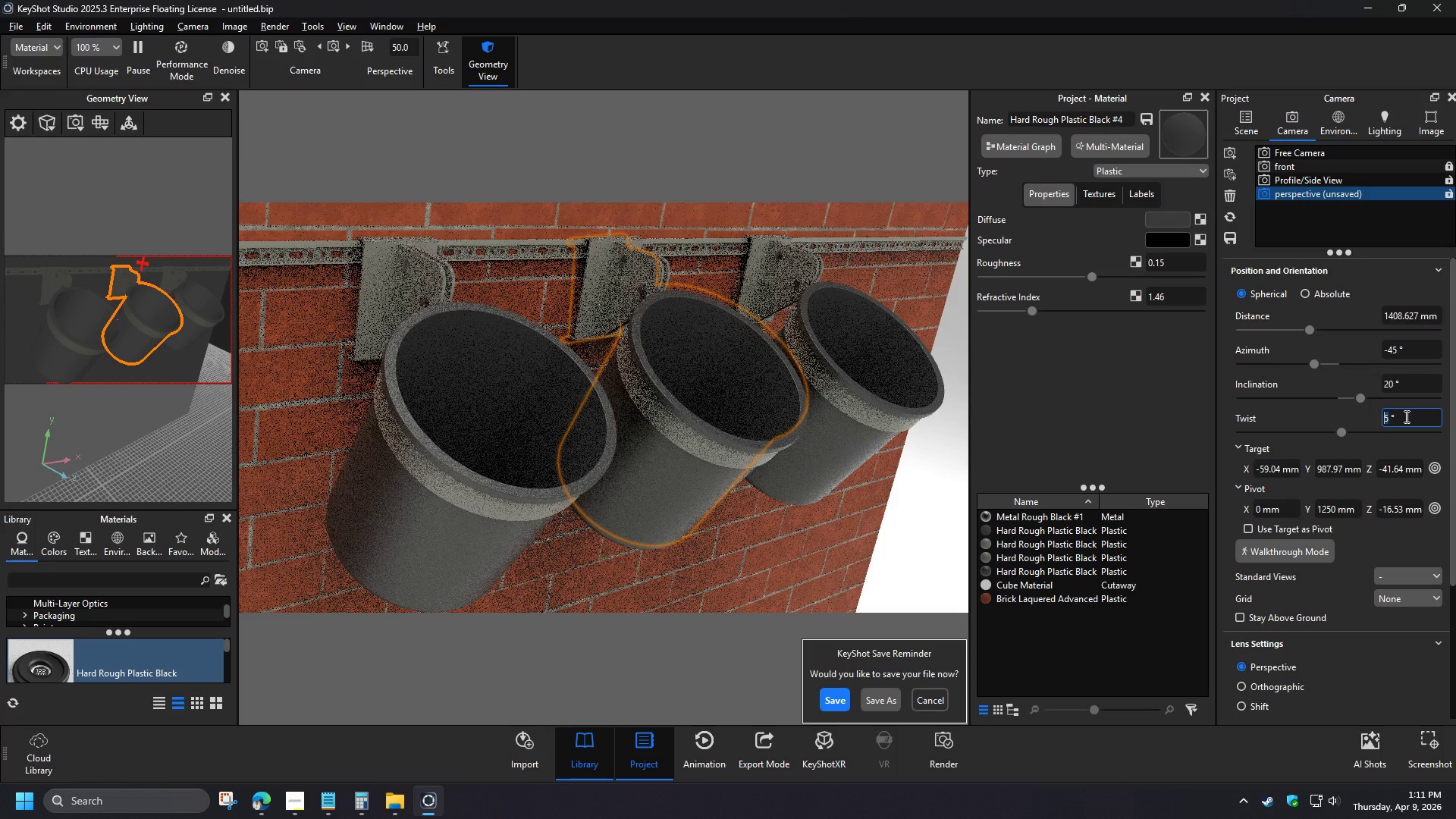 
left_click_drag(start_coordinate=[1385, 318], to_coordinate=[1449, 320])
 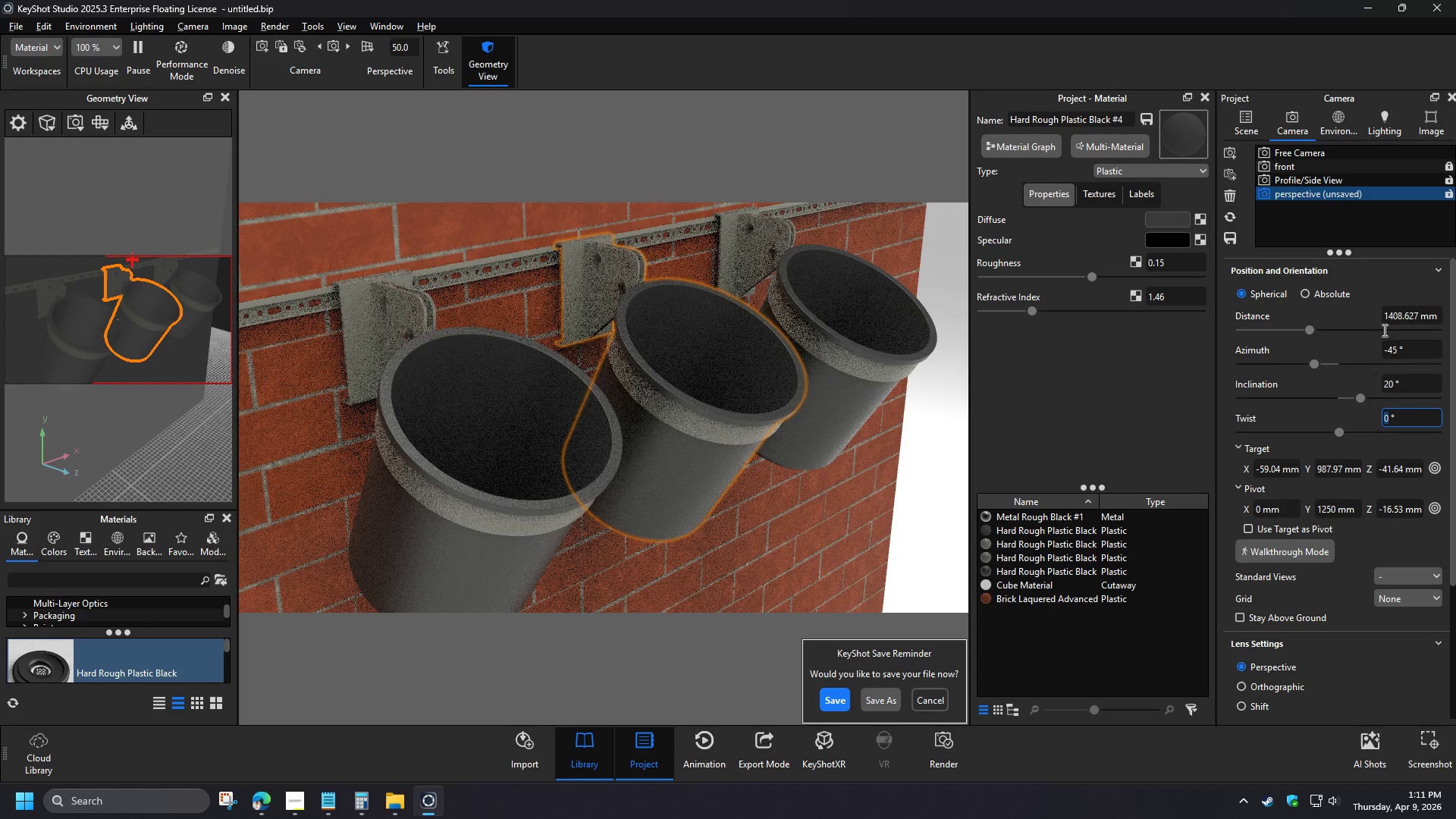 
key(Numpad1)
 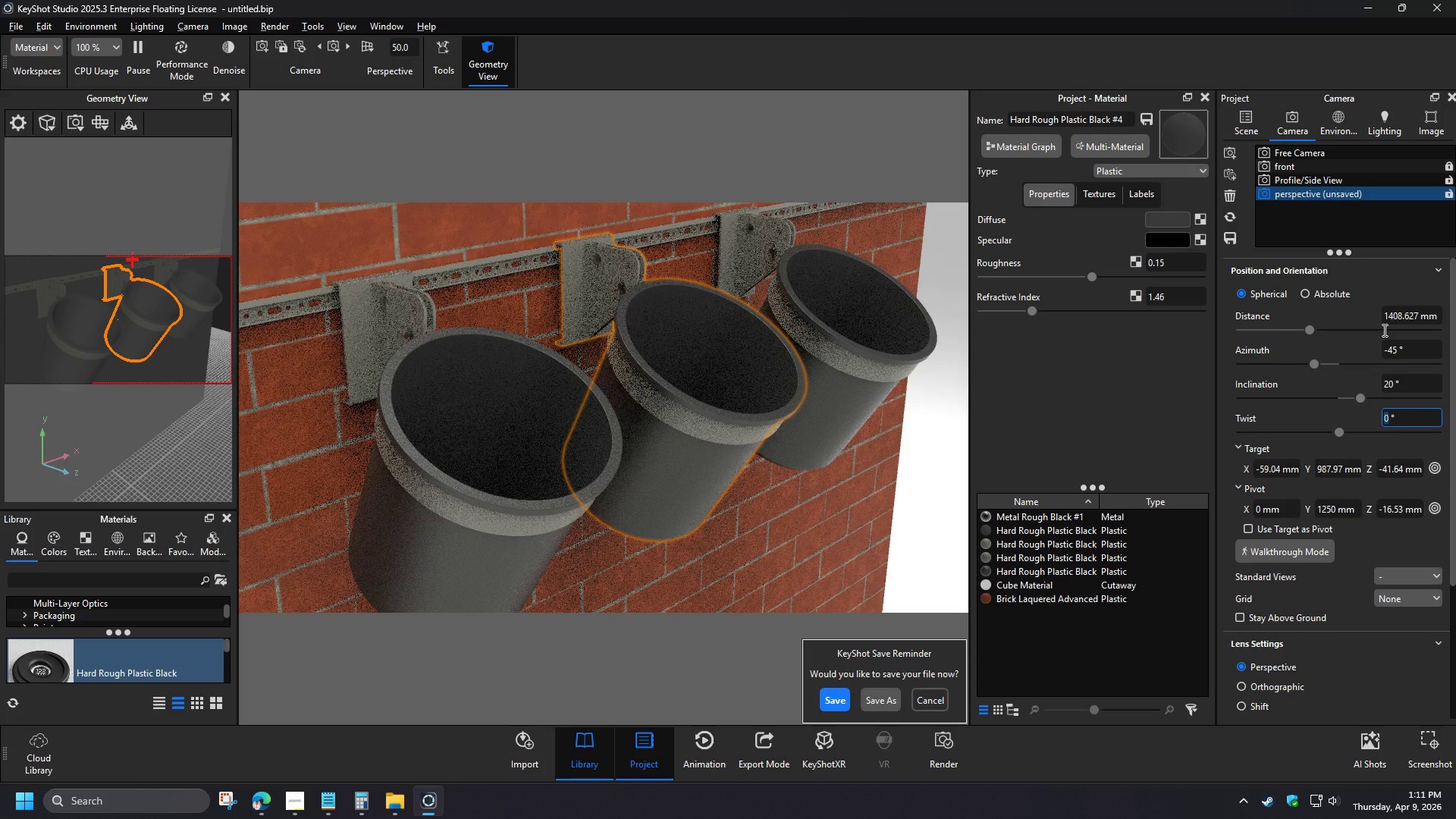 
key(Numpad6)
 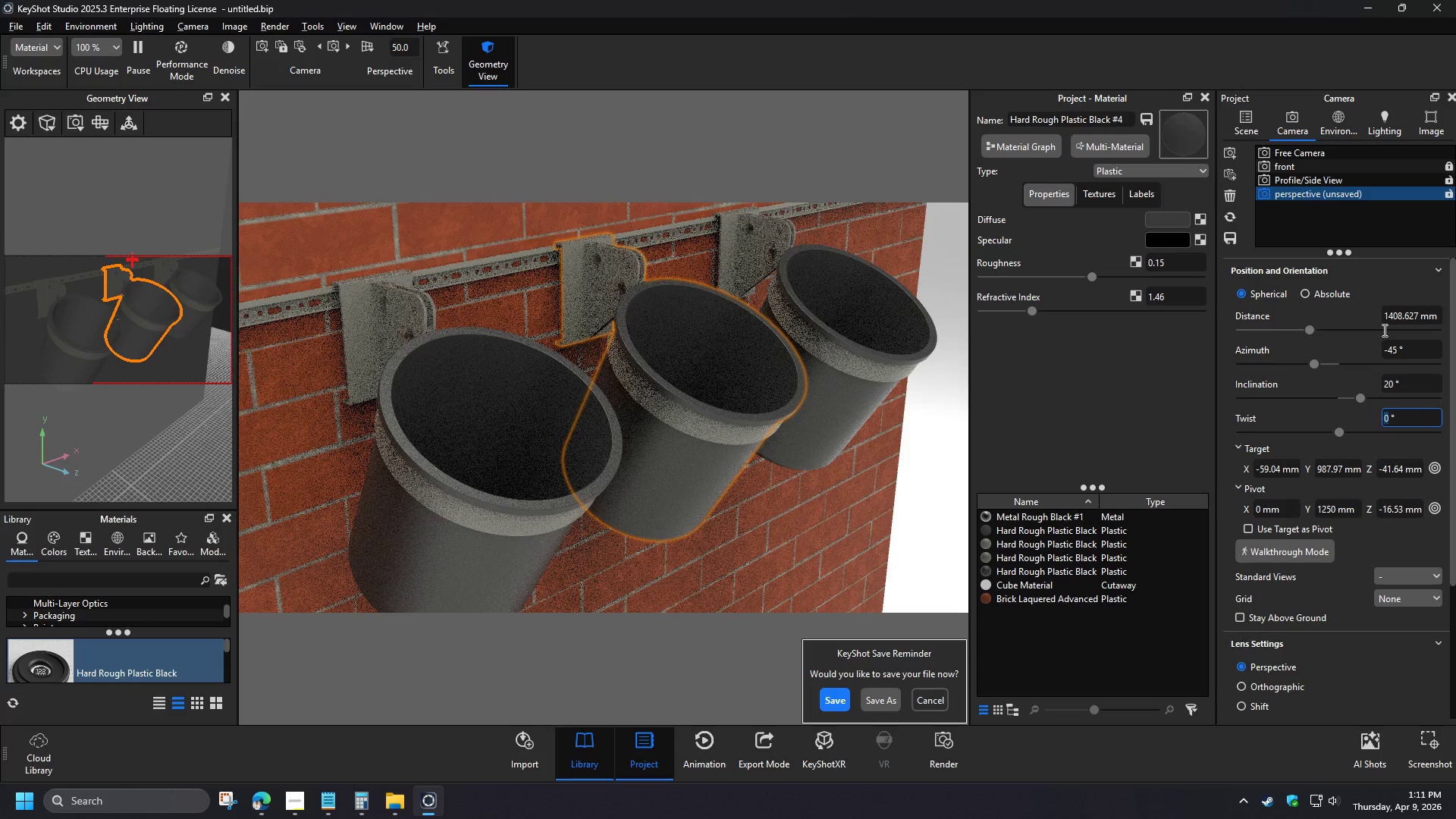 
key(Numpad0)
 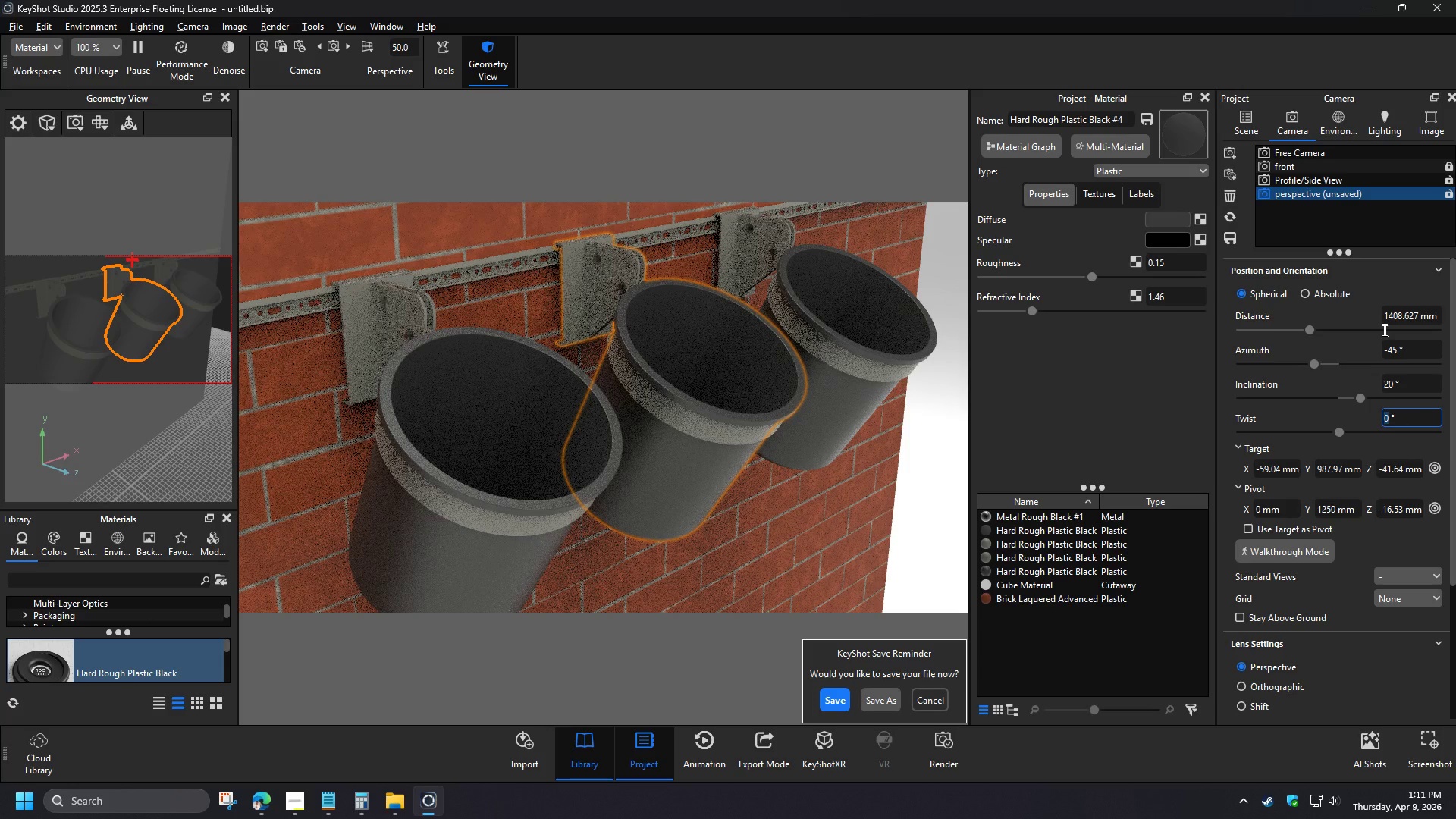 
key(Numpad0)
 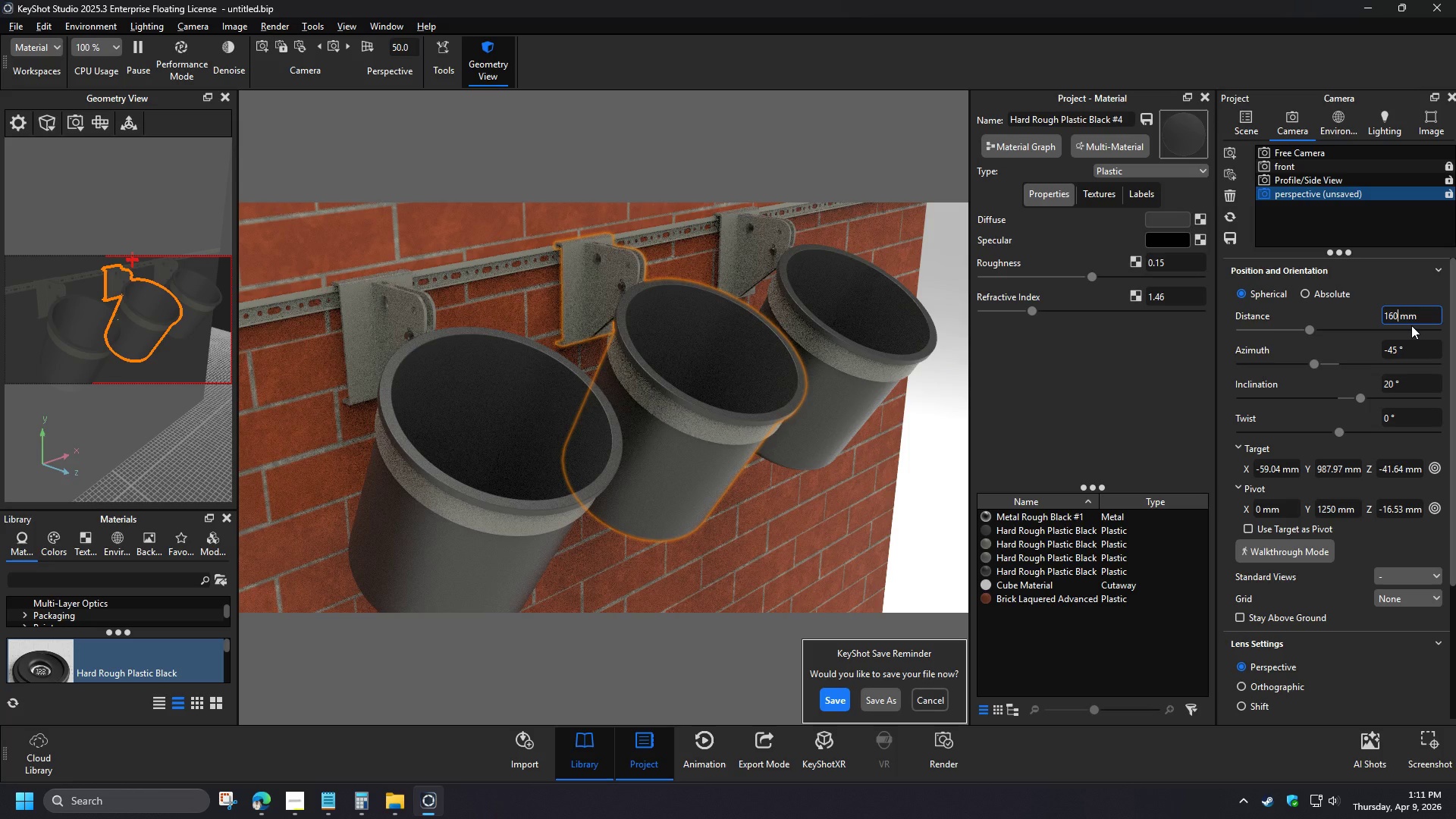 
key(NumpadEnter)
 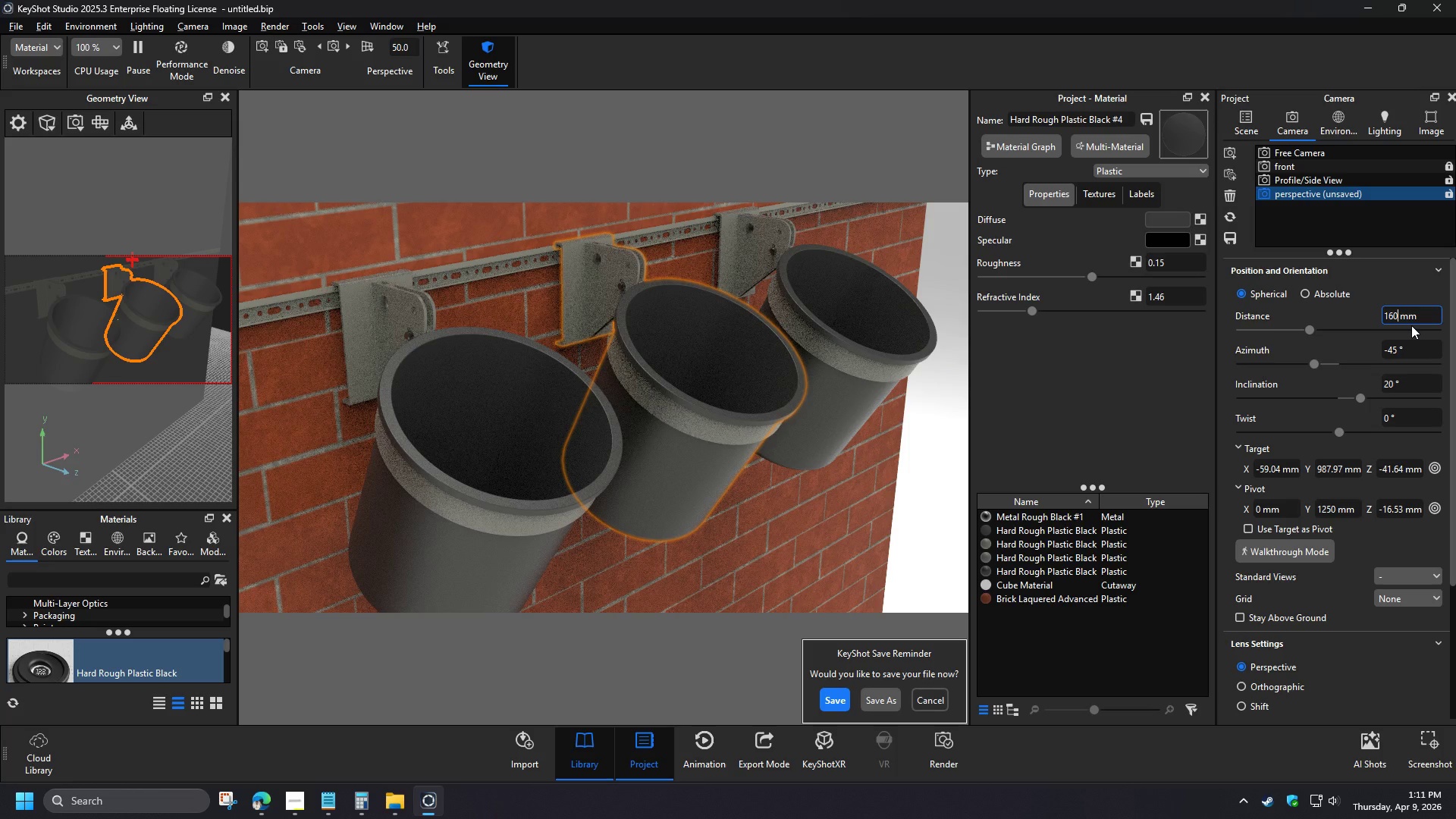 
key(Numpad2)
 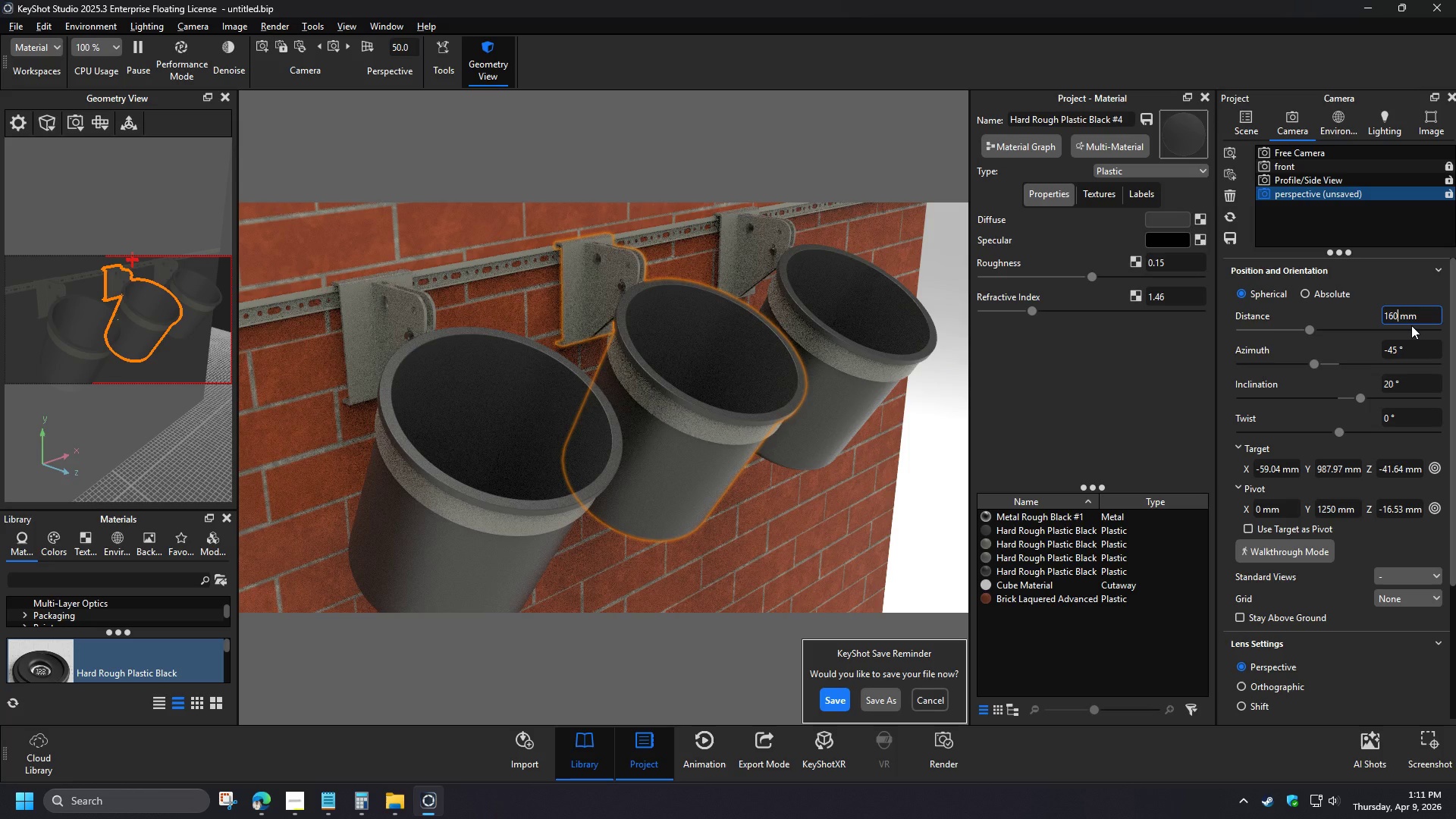 
key(Numpad0)
 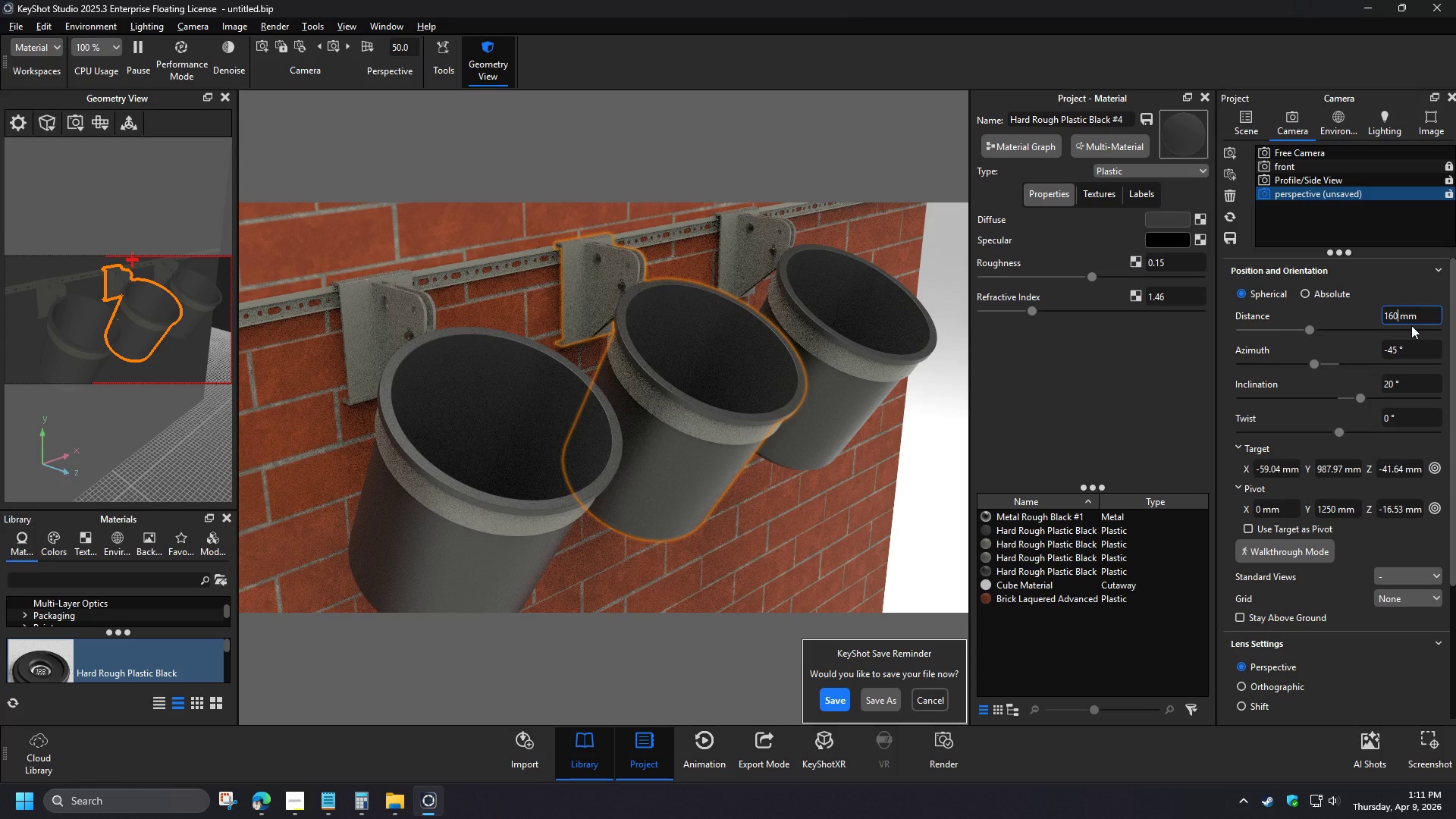 
key(Numpad0)
 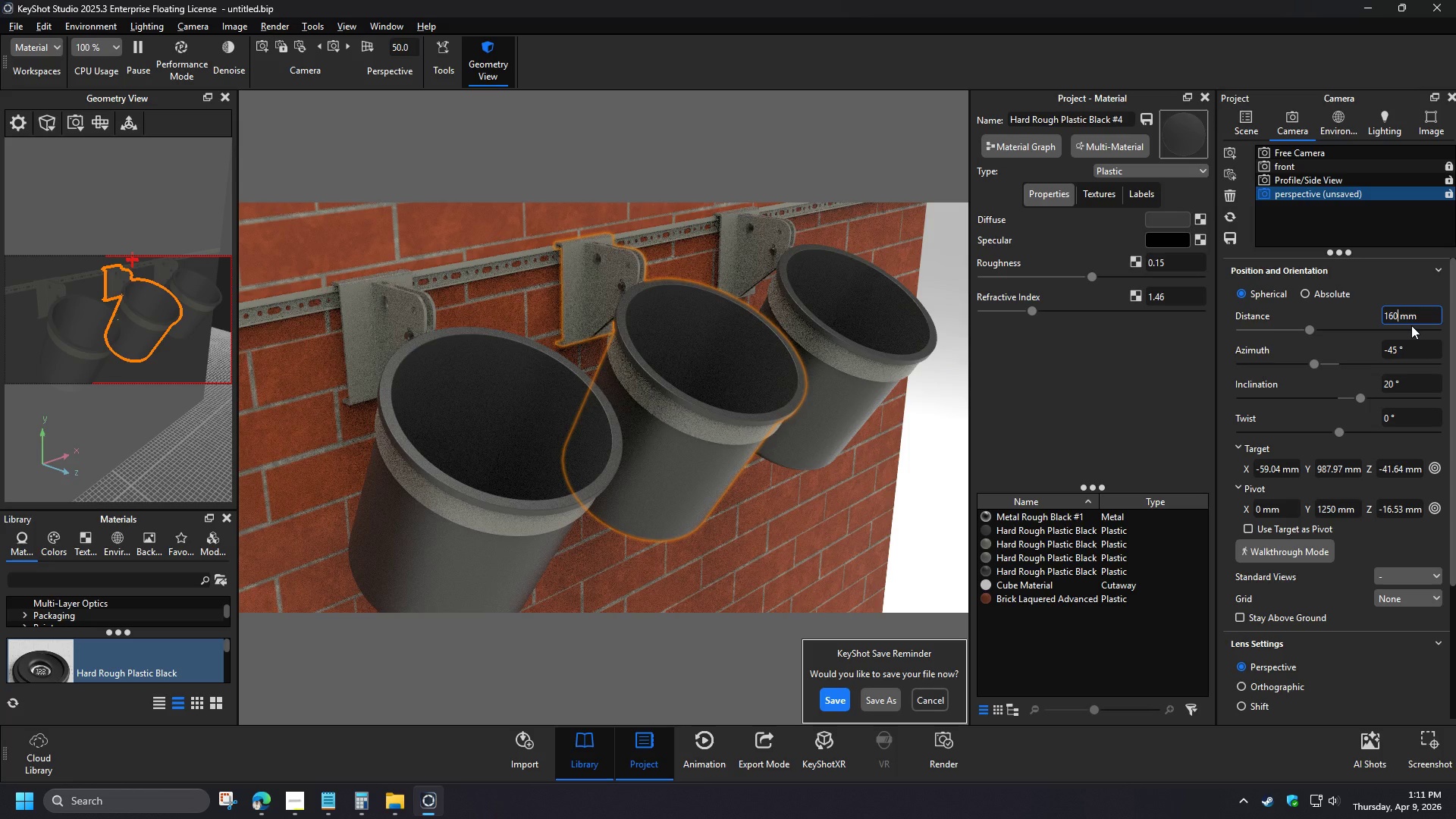 
key(Numpad0)
 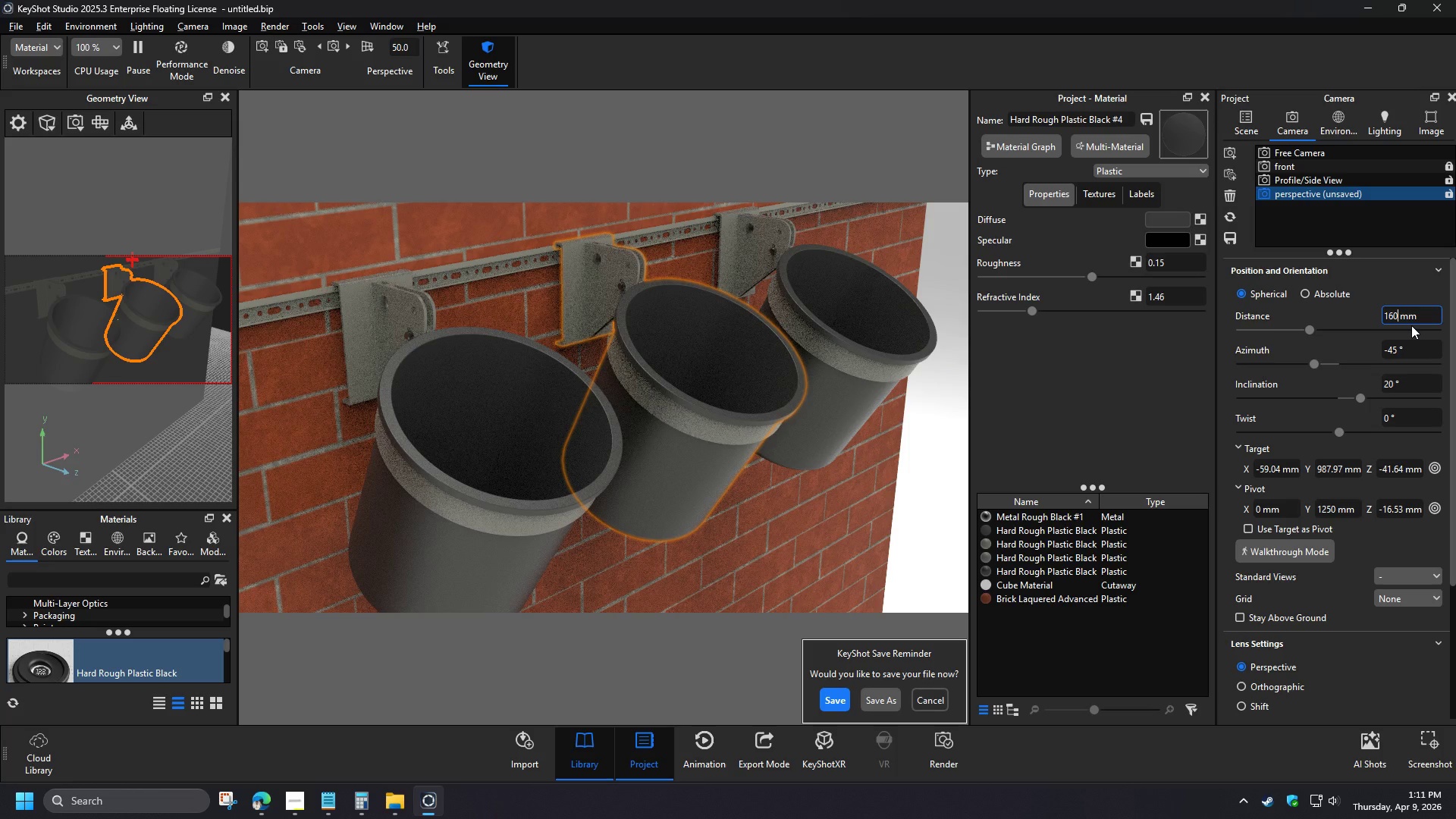 
key(NumpadEnter)
 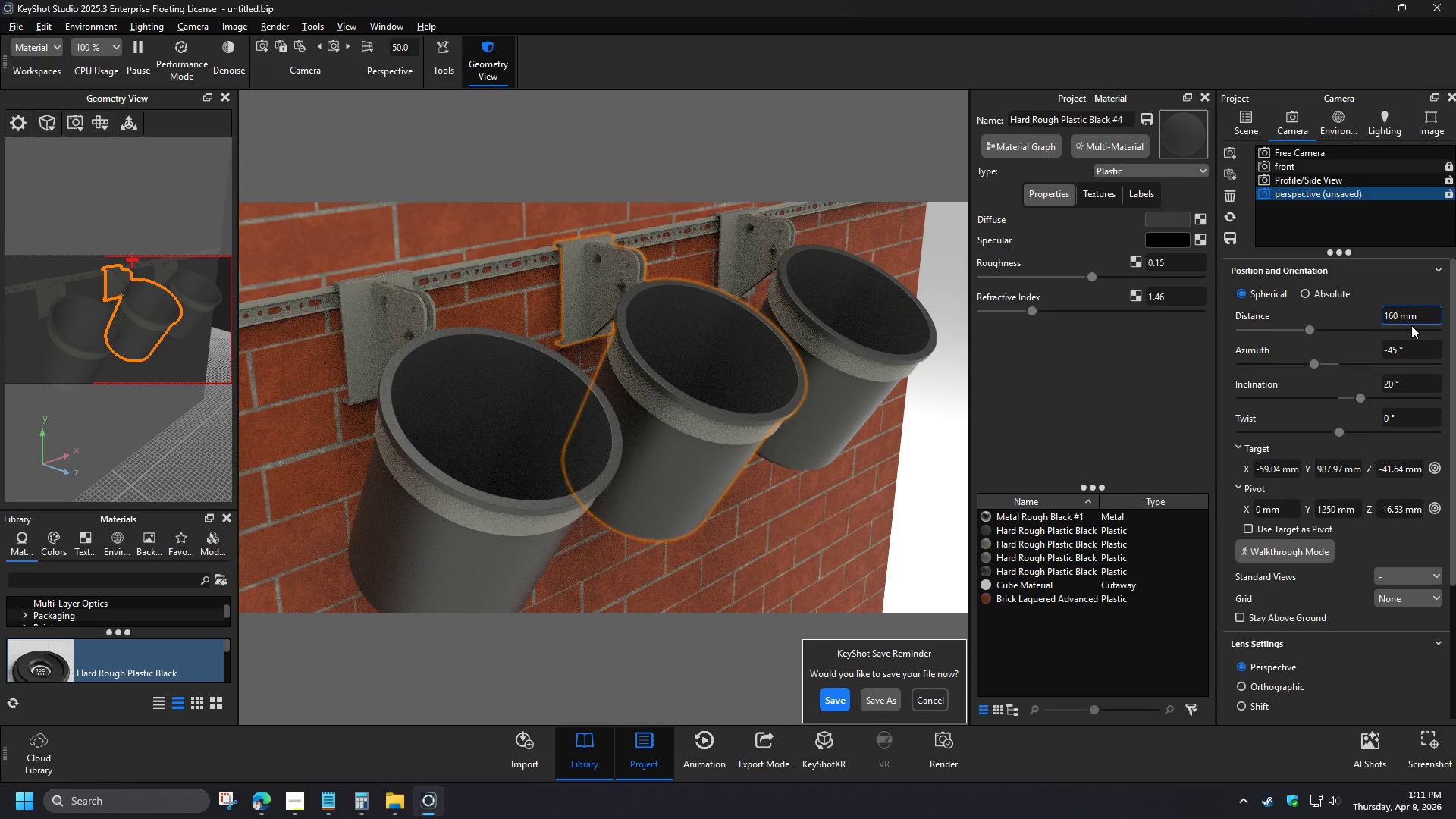 
wait(10.52)
 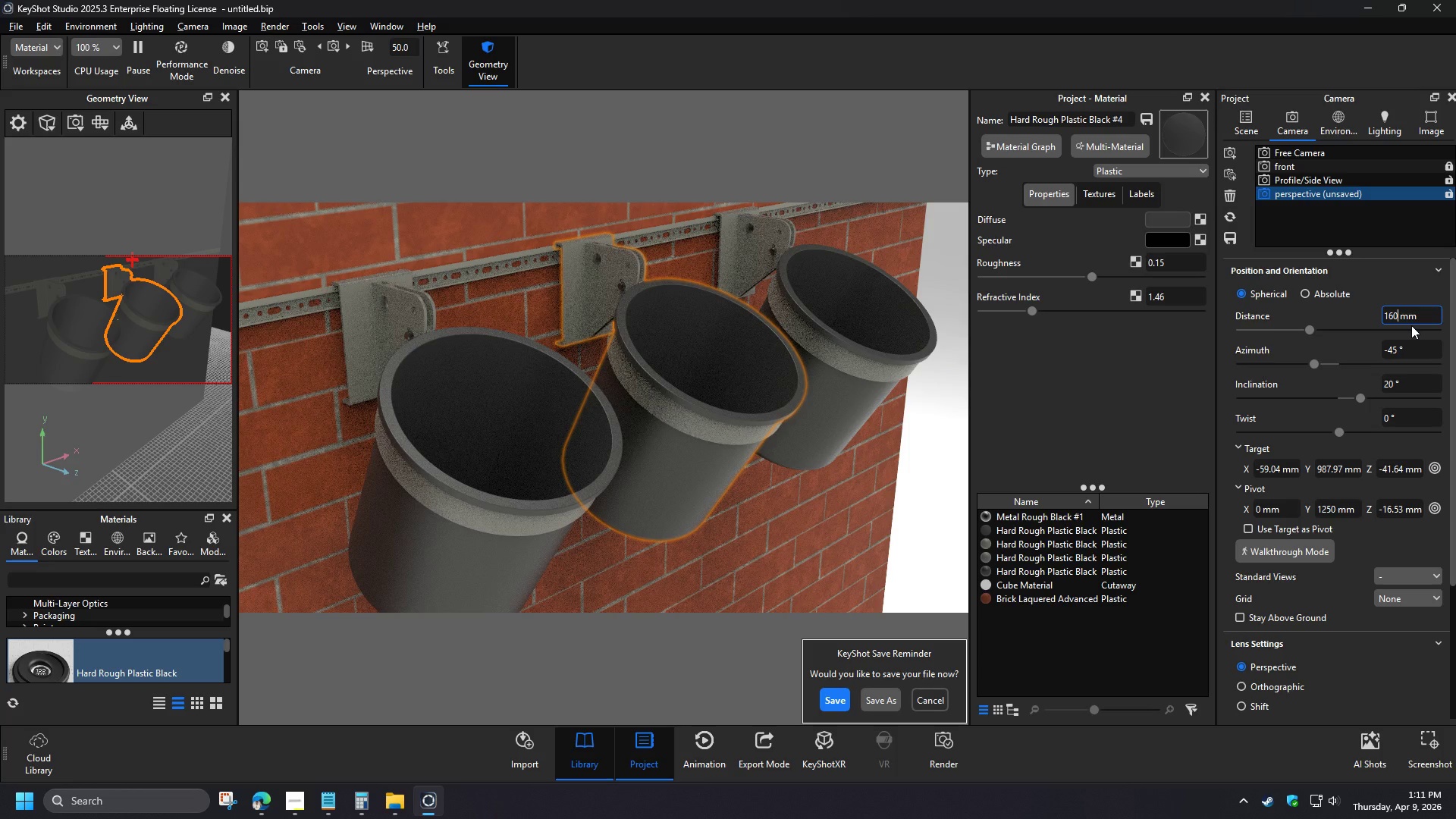 
left_click_drag(start_coordinate=[1407, 383], to_coordinate=[1313, 381])
 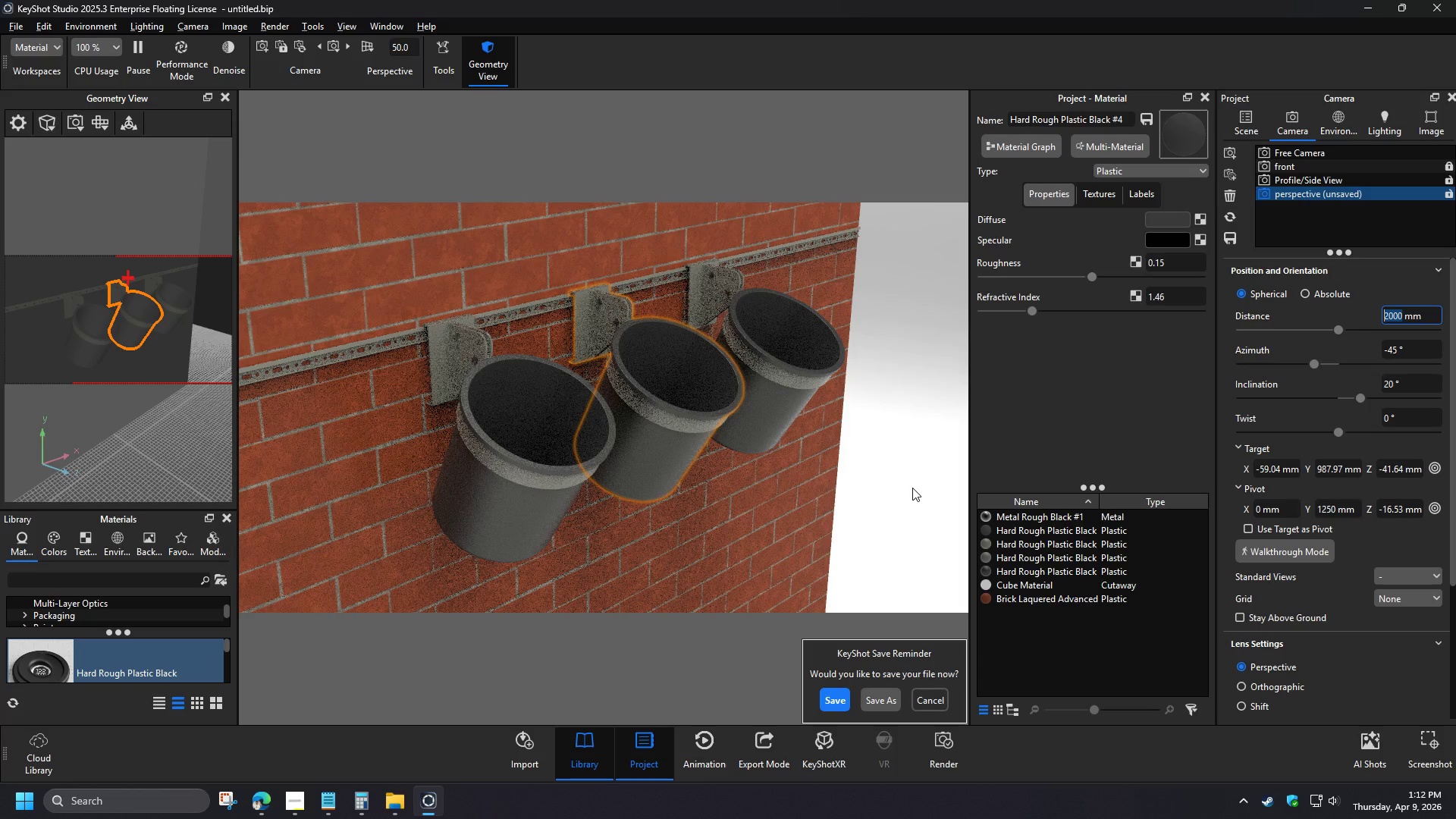 
key(Numpad1)
 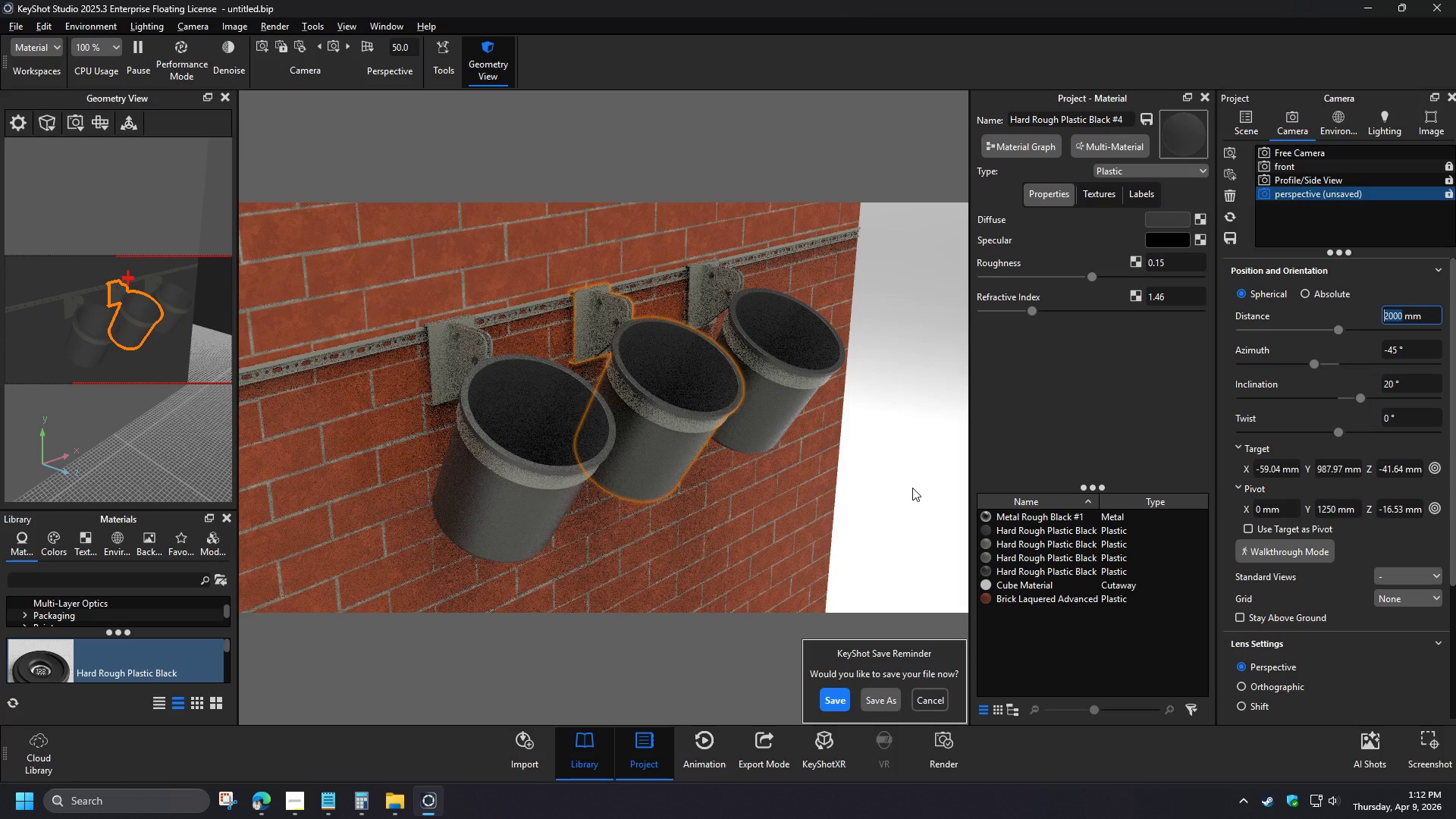 
key(Numpad5)
 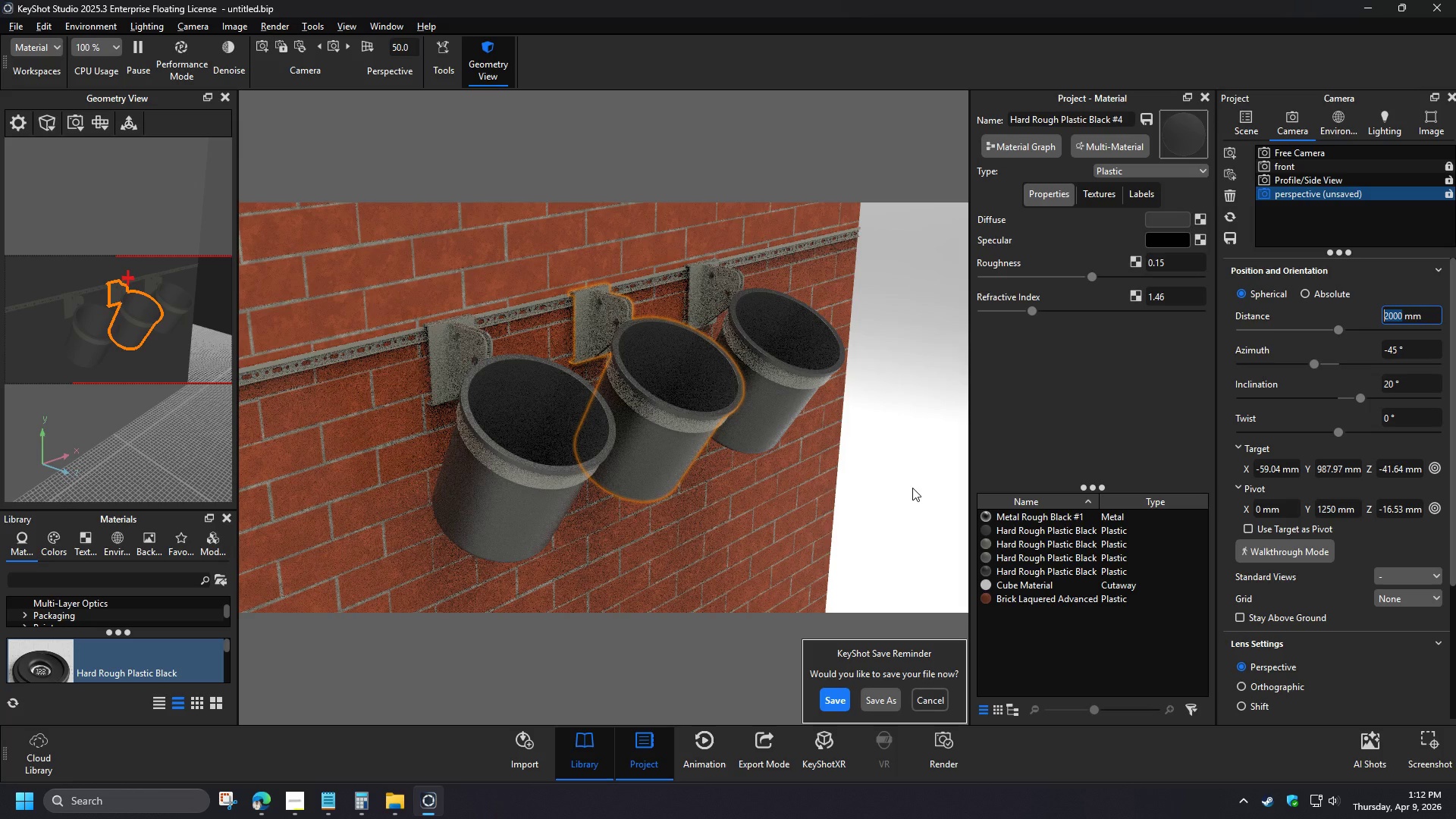 
key(NumpadEnter)
 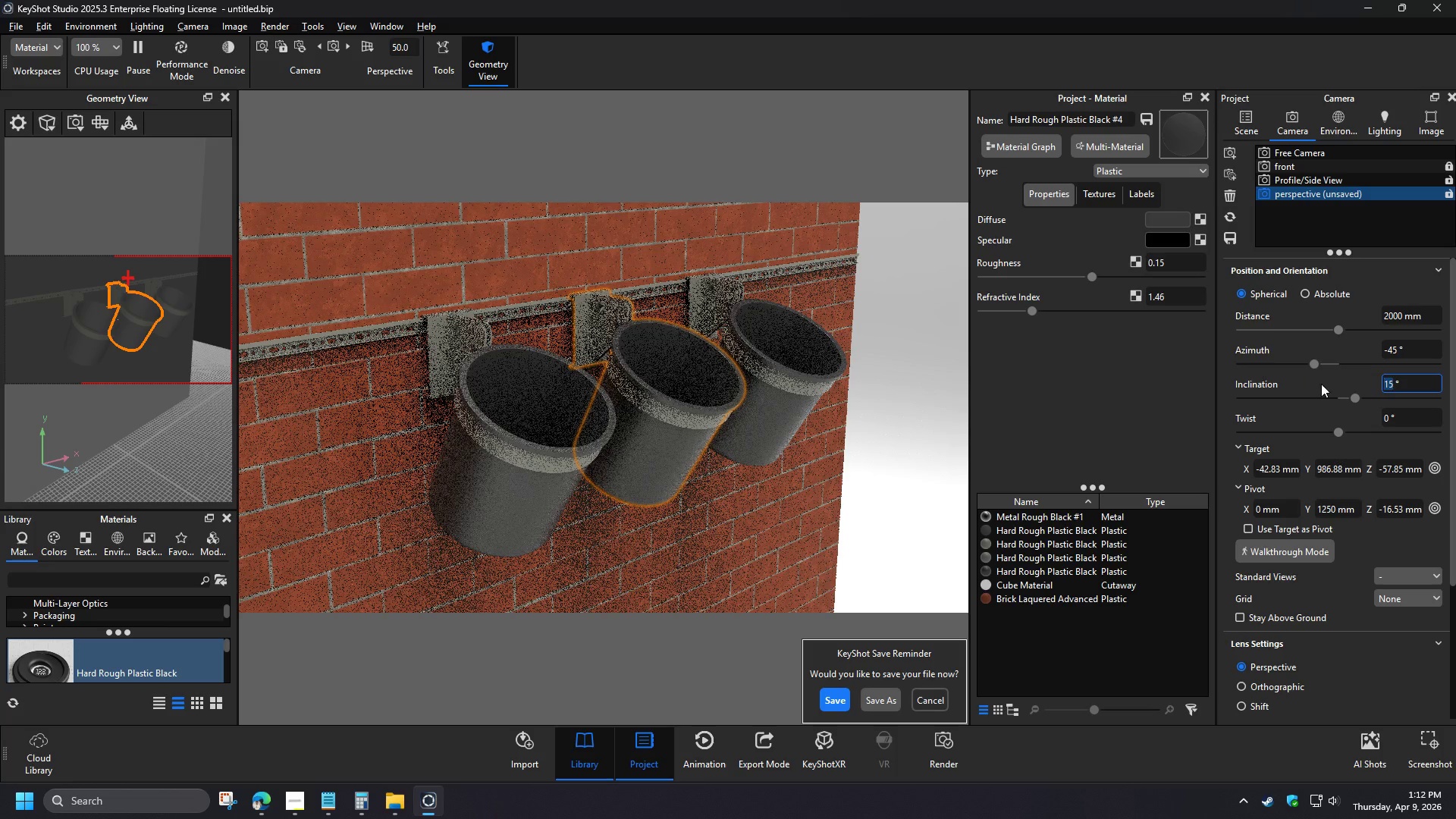 
key(Numpad1)
 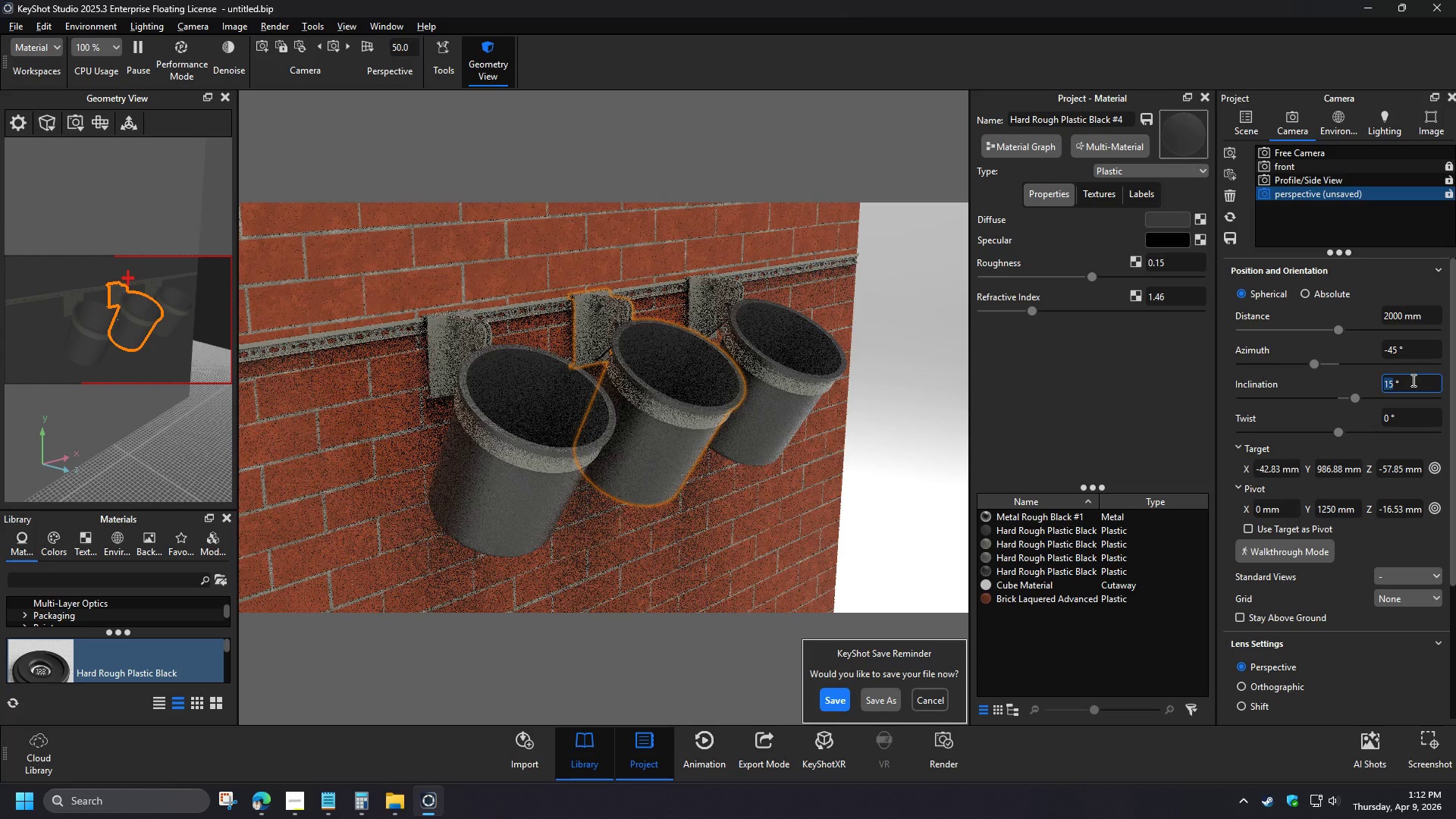 
key(Numpad0)
 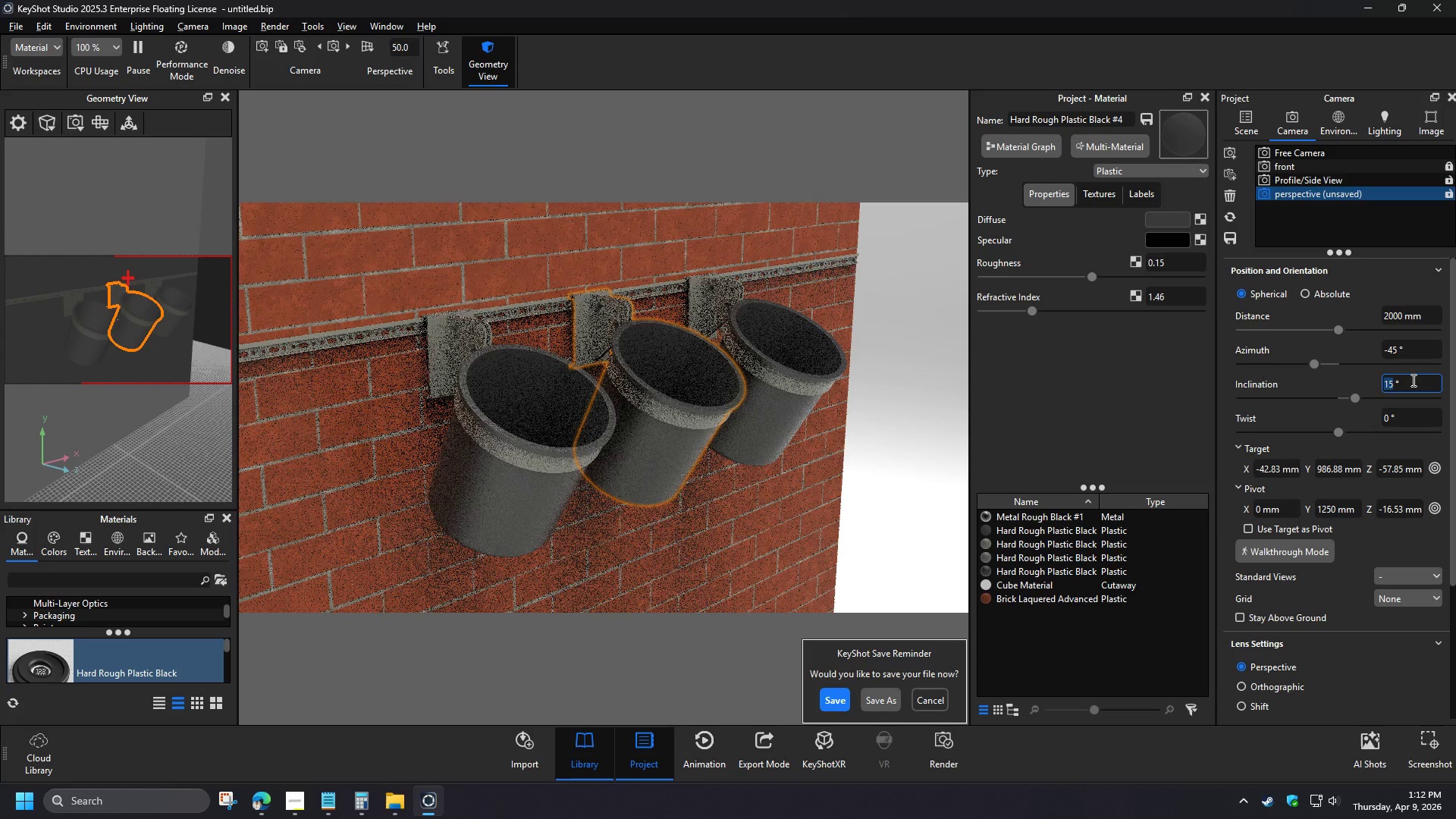 
key(NumpadEnter)
 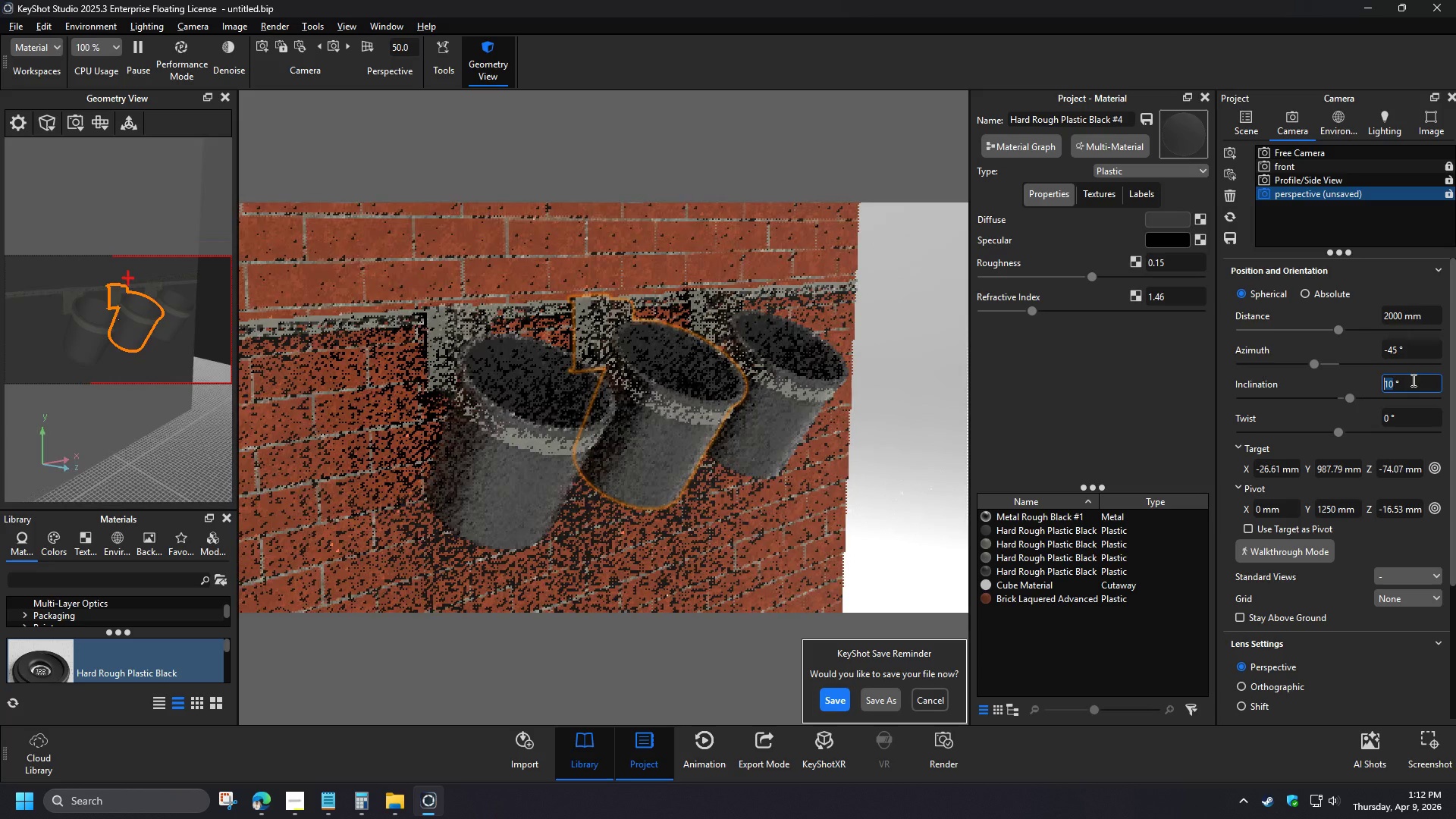 
left_click([910, 489])
 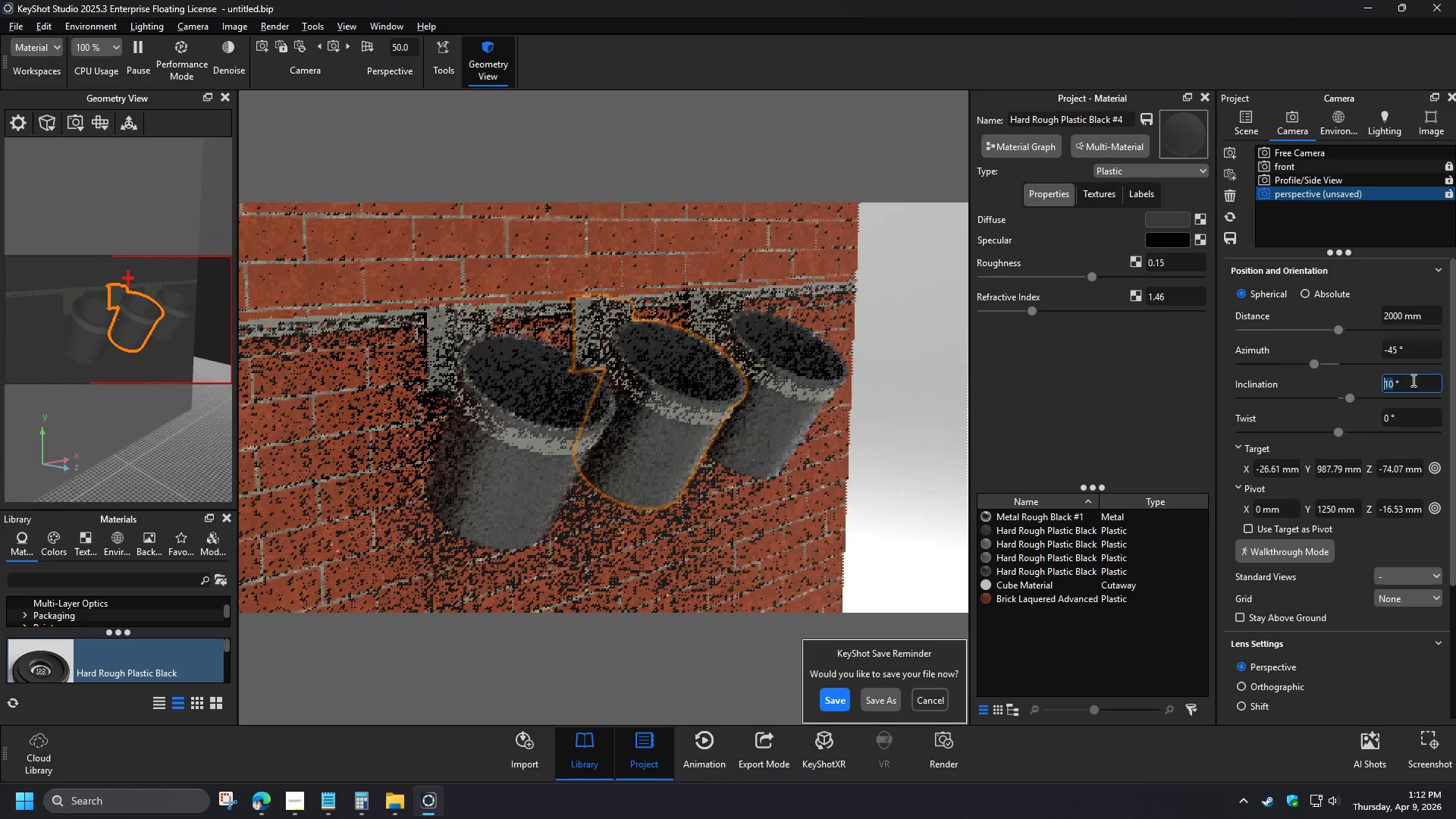 
wait(13.33)
 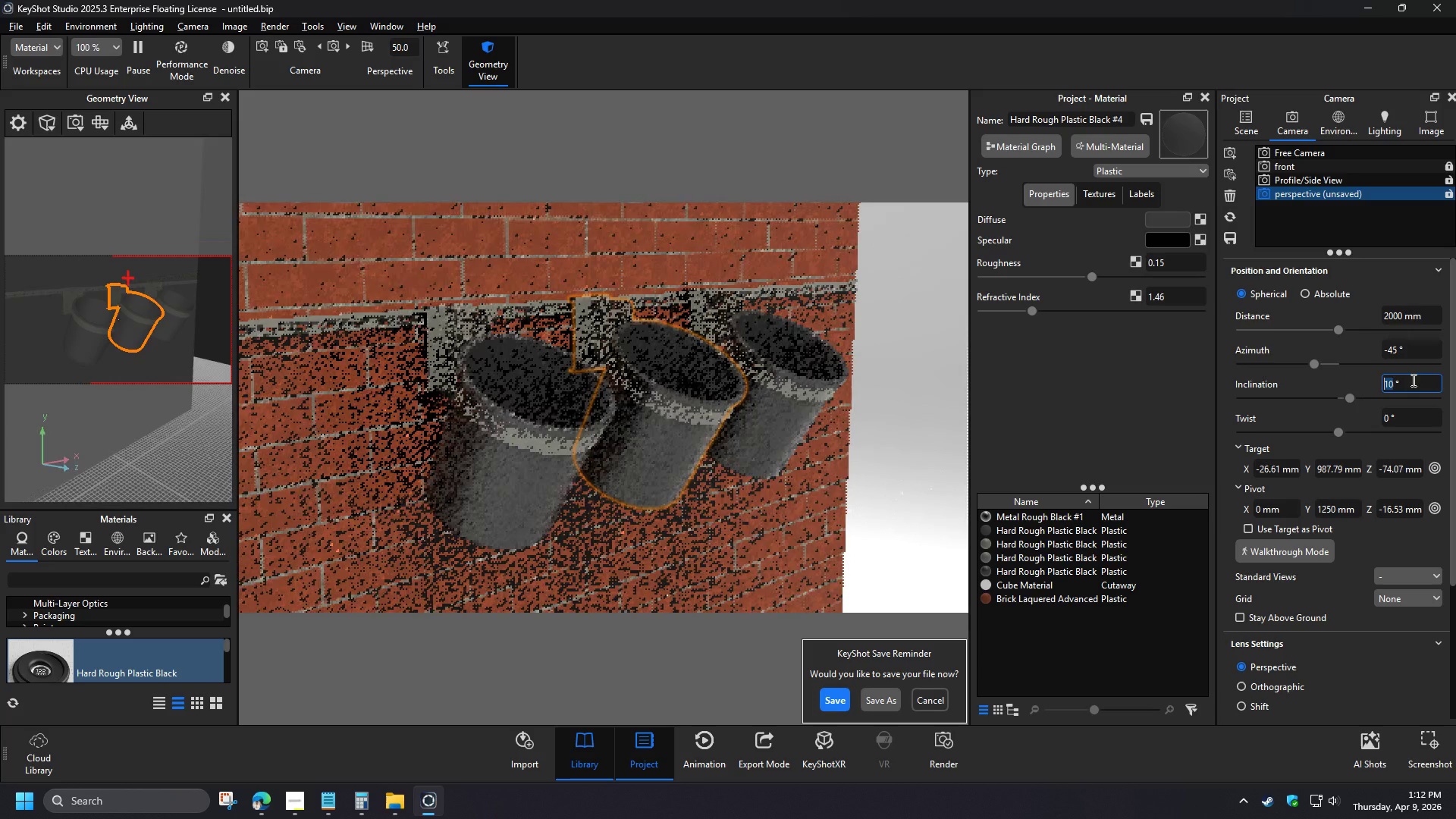 
left_click_drag(start_coordinate=[1412, 351], to_coordinate=[1349, 350])
 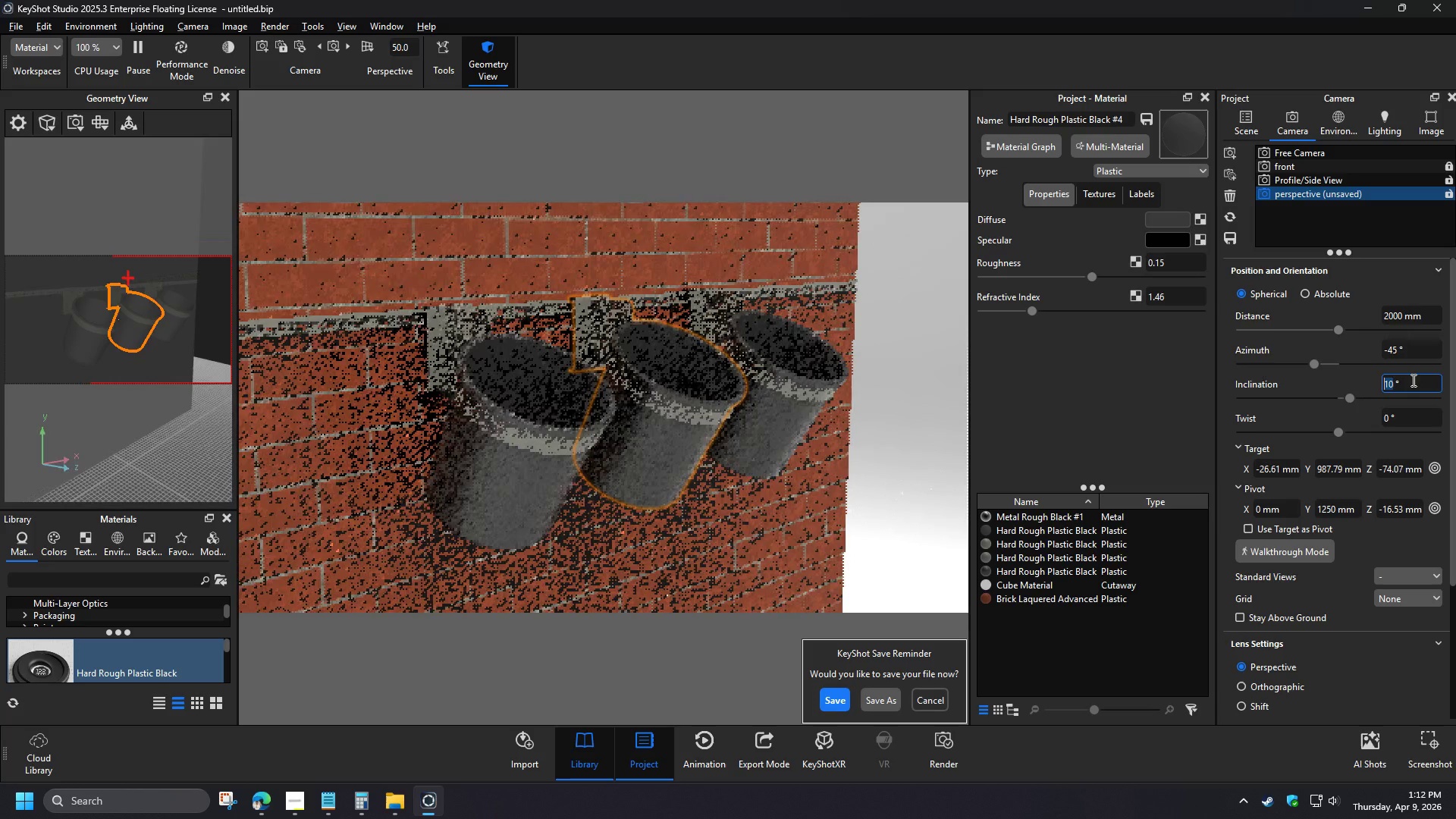 
key(NumpadSubtract)
 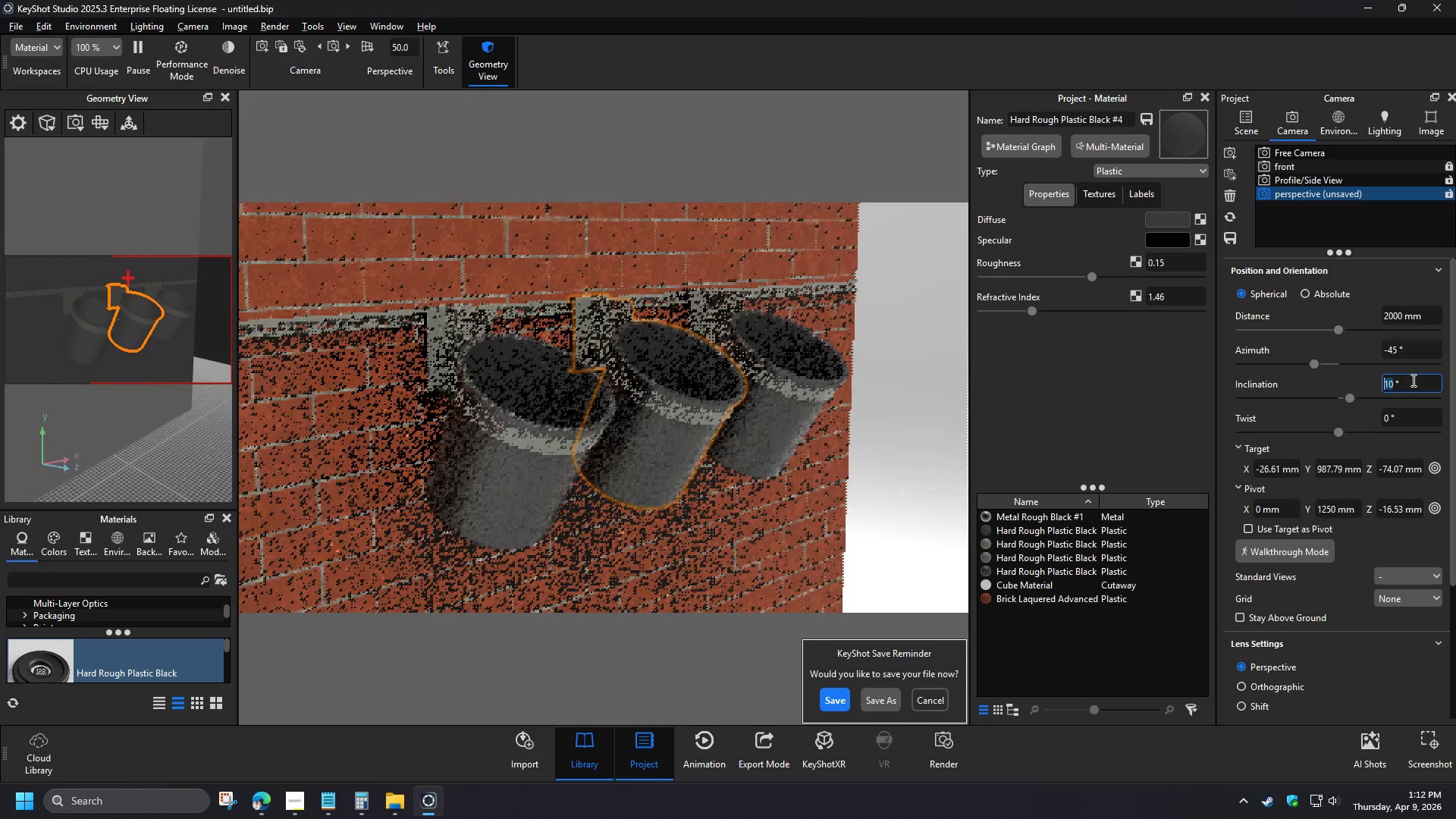 
key(Numpad5)
 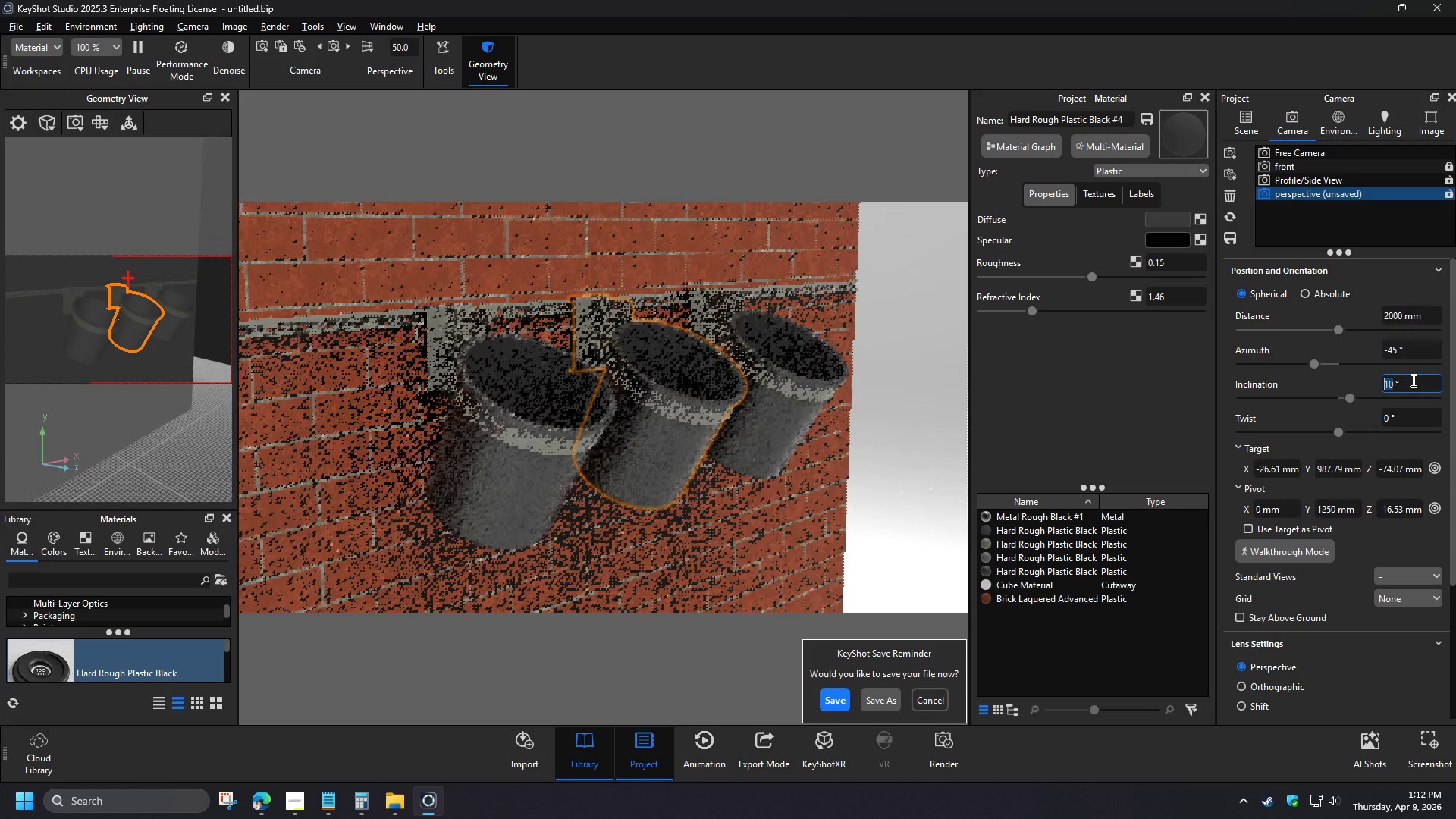 
key(Numpad0)
 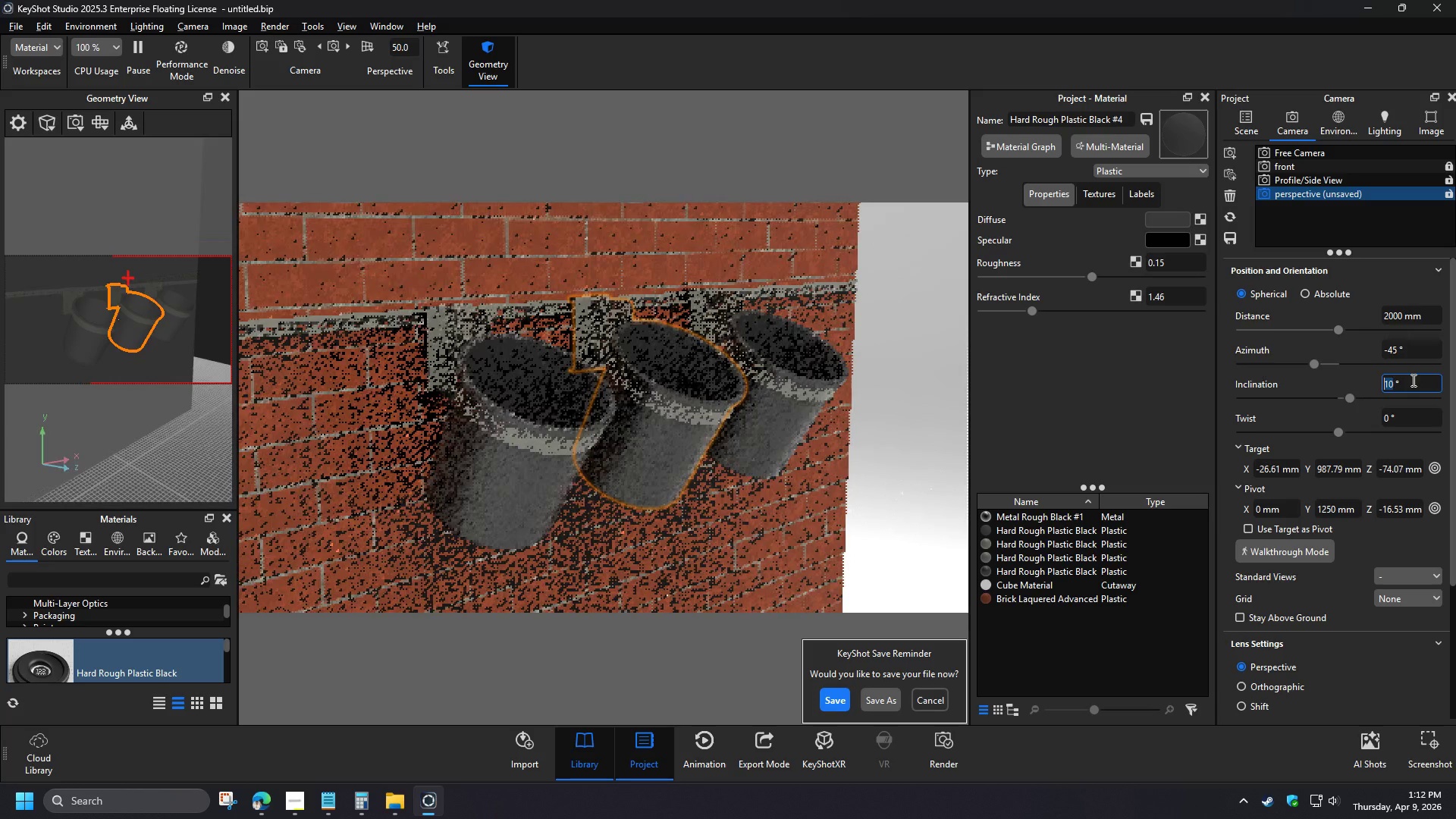 
key(NumpadEnter)
 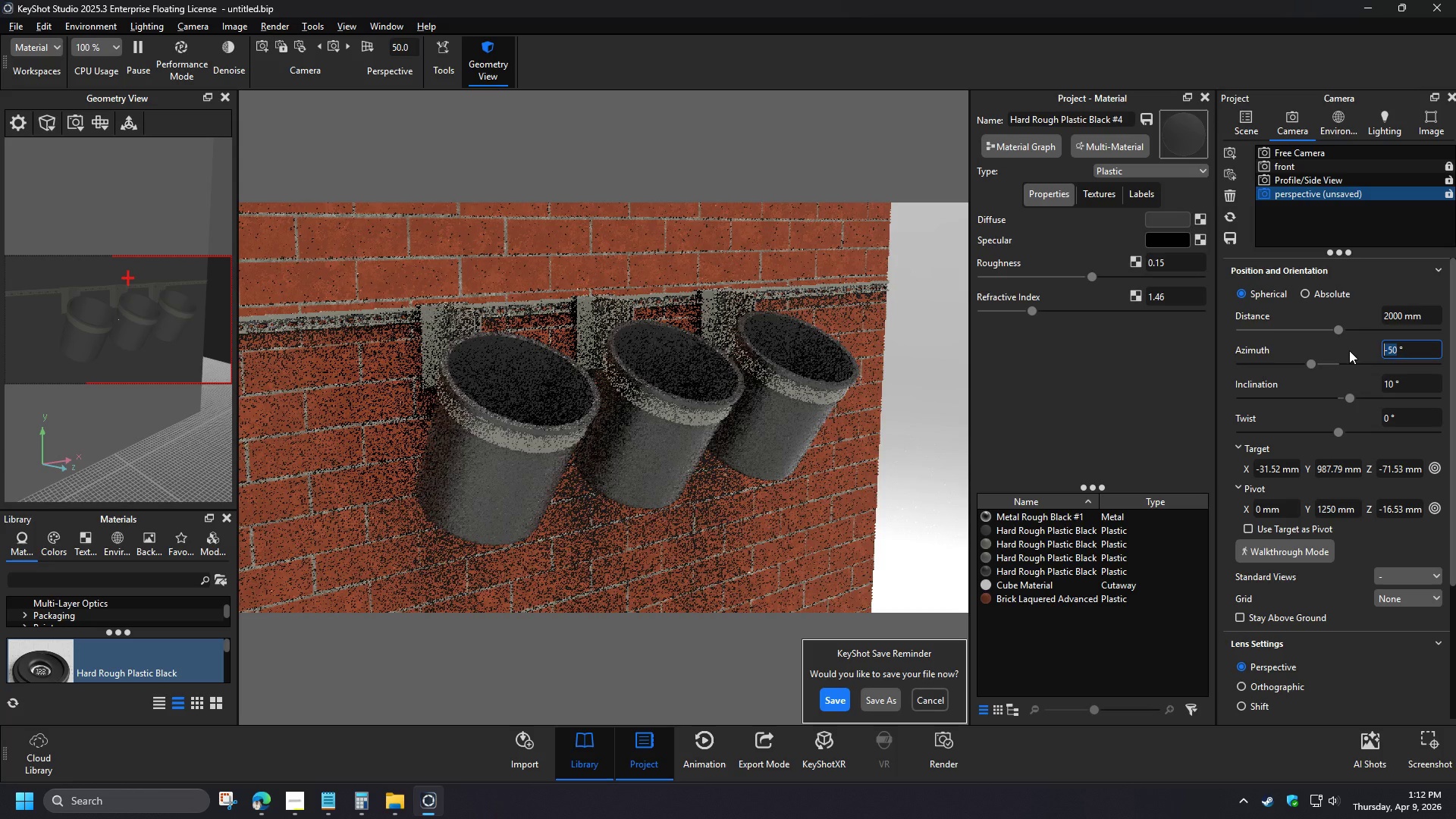 
left_click_drag(start_coordinate=[1407, 384], to_coordinate=[1375, 385])
 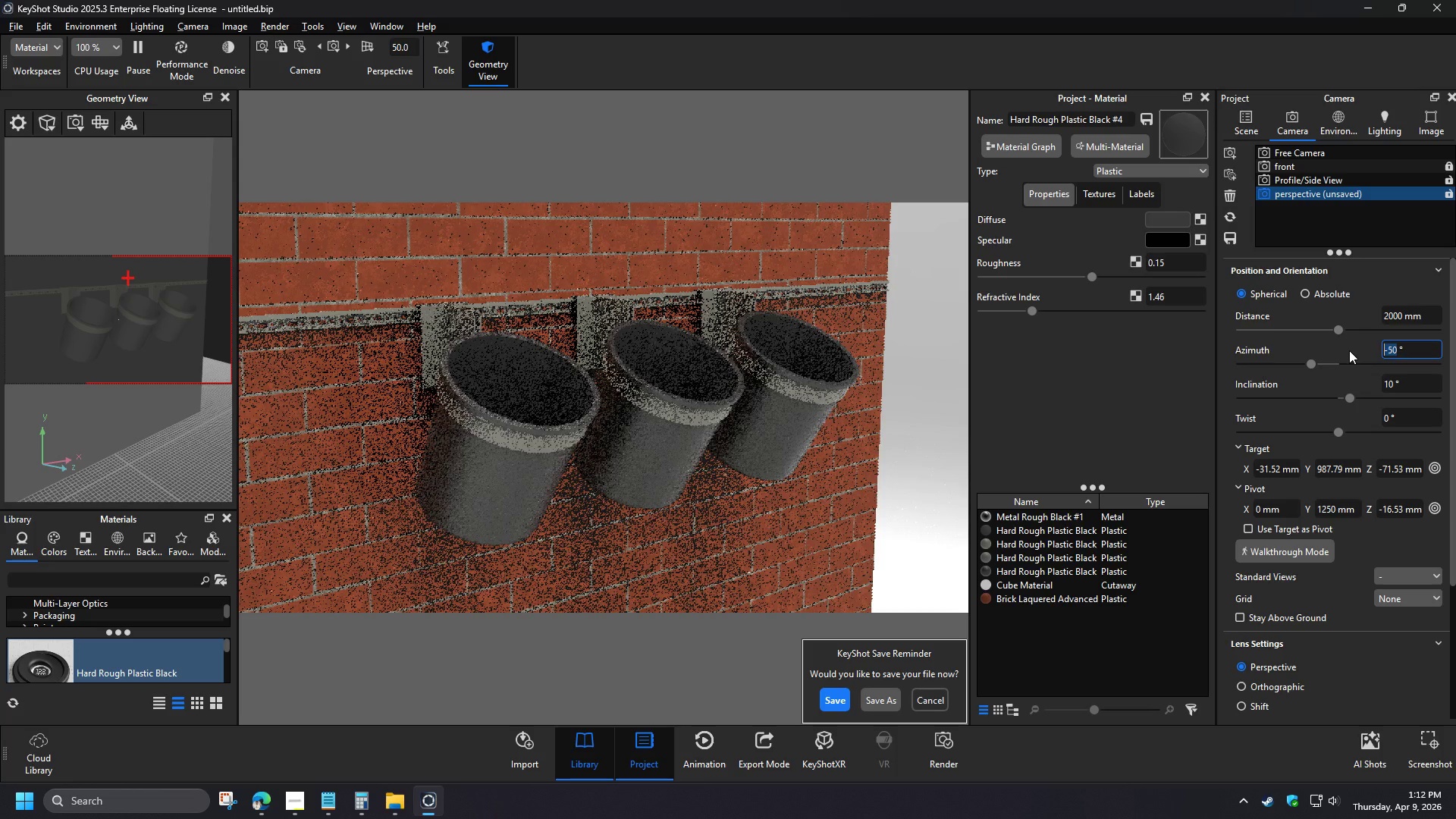 
key(Numpad5)
 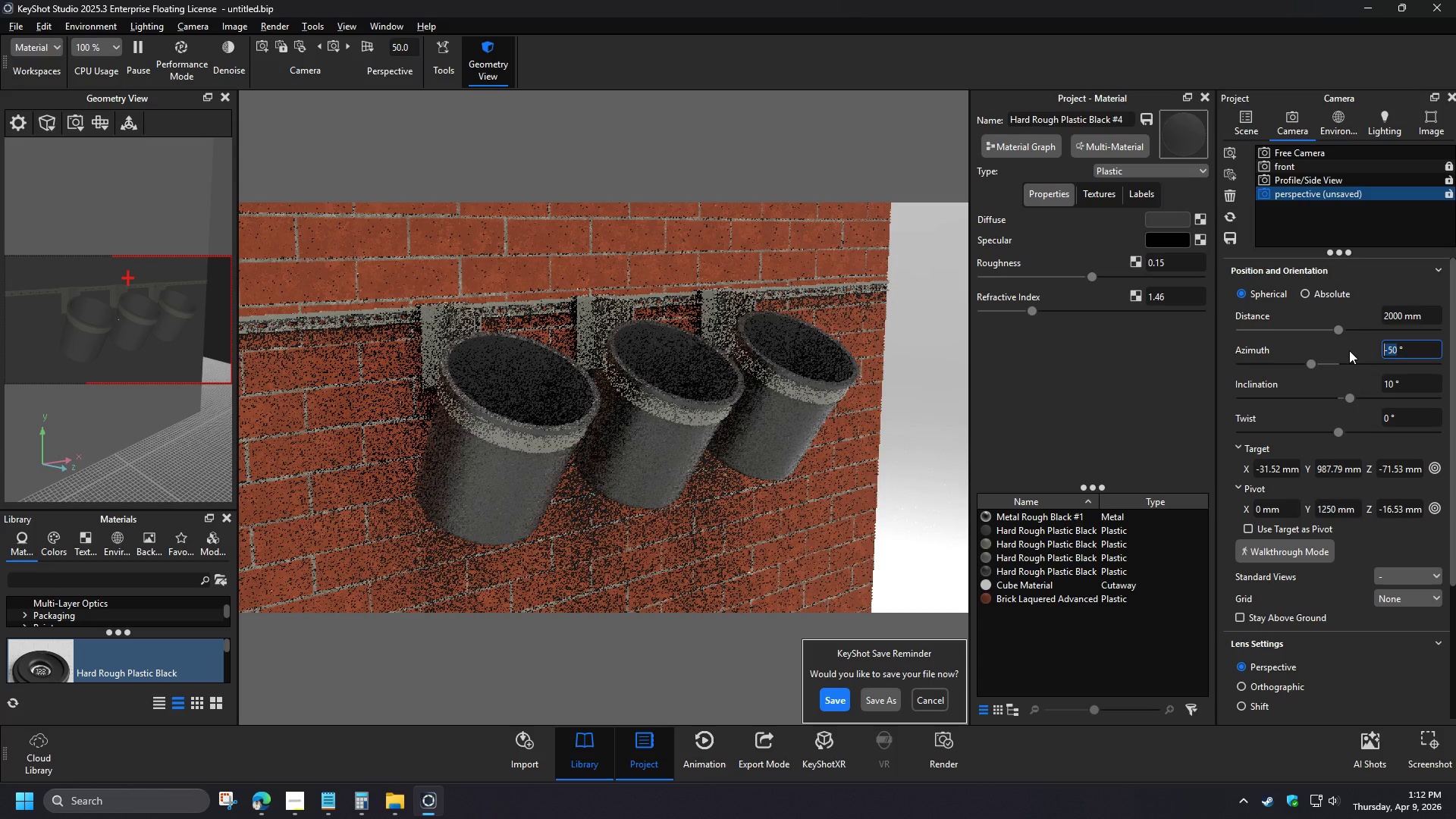 
key(NumpadEnter)
 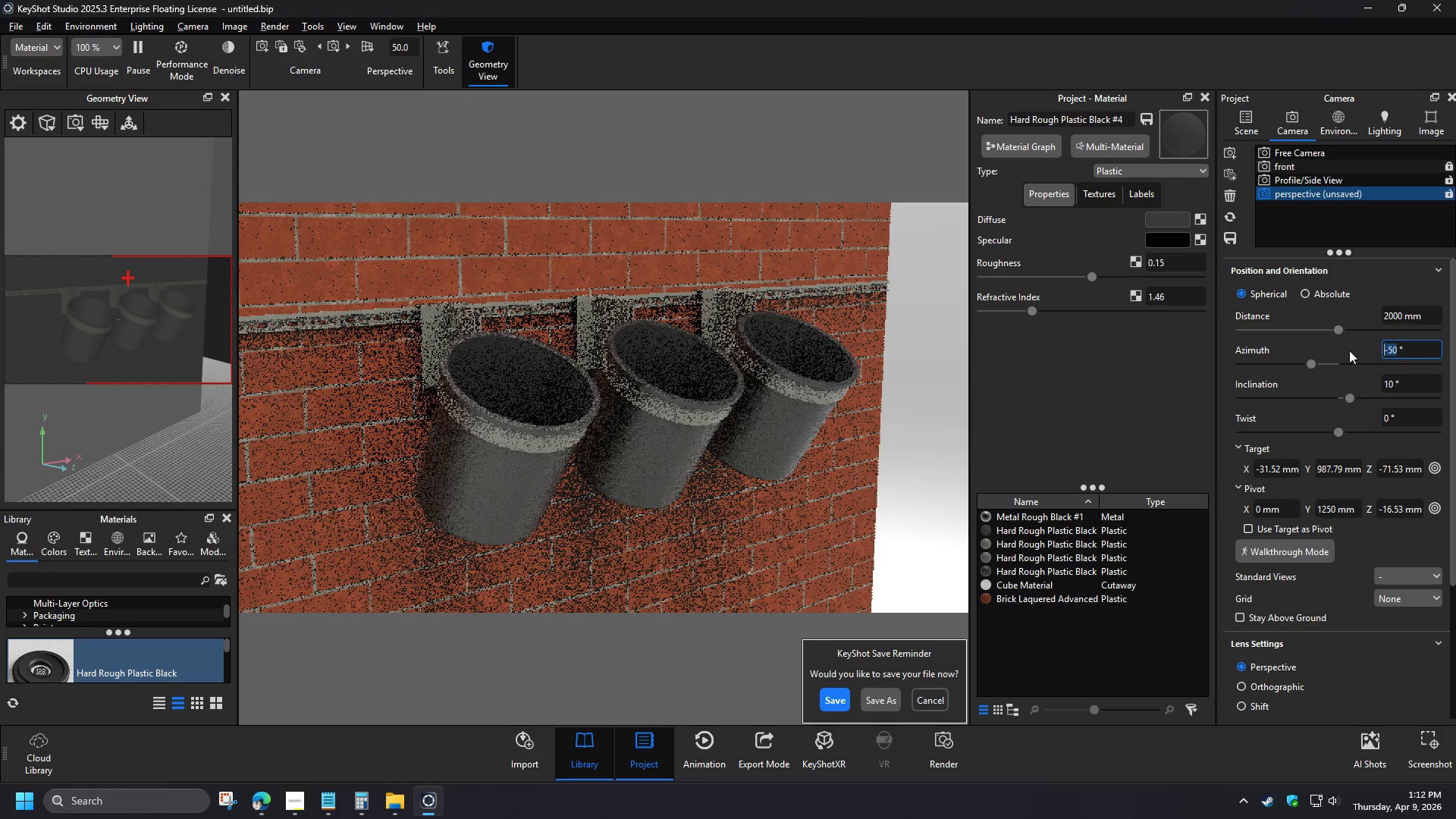 
wait(8.73)
 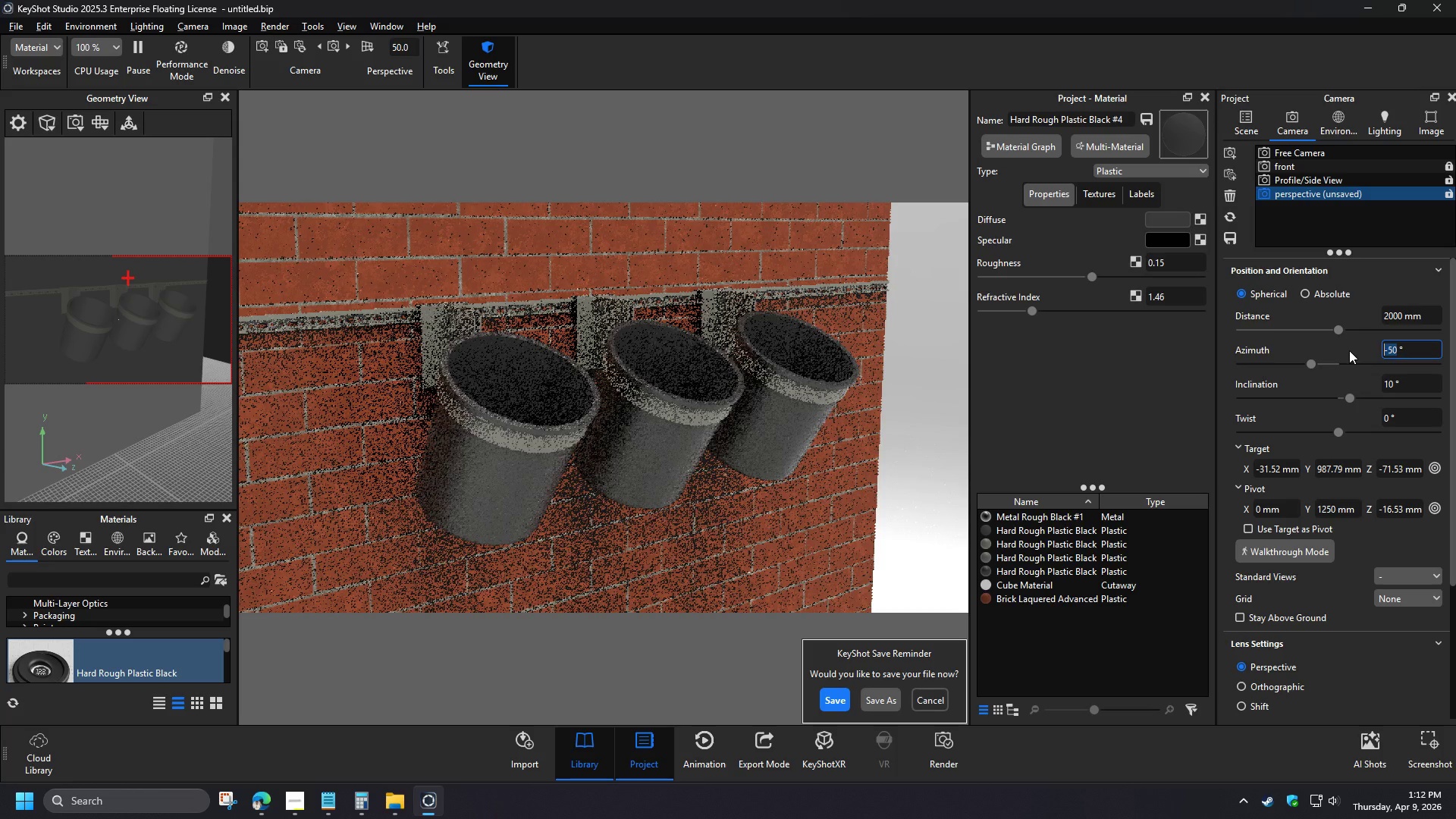 
left_click_drag(start_coordinate=[1414, 348], to_coordinate=[1378, 347])
 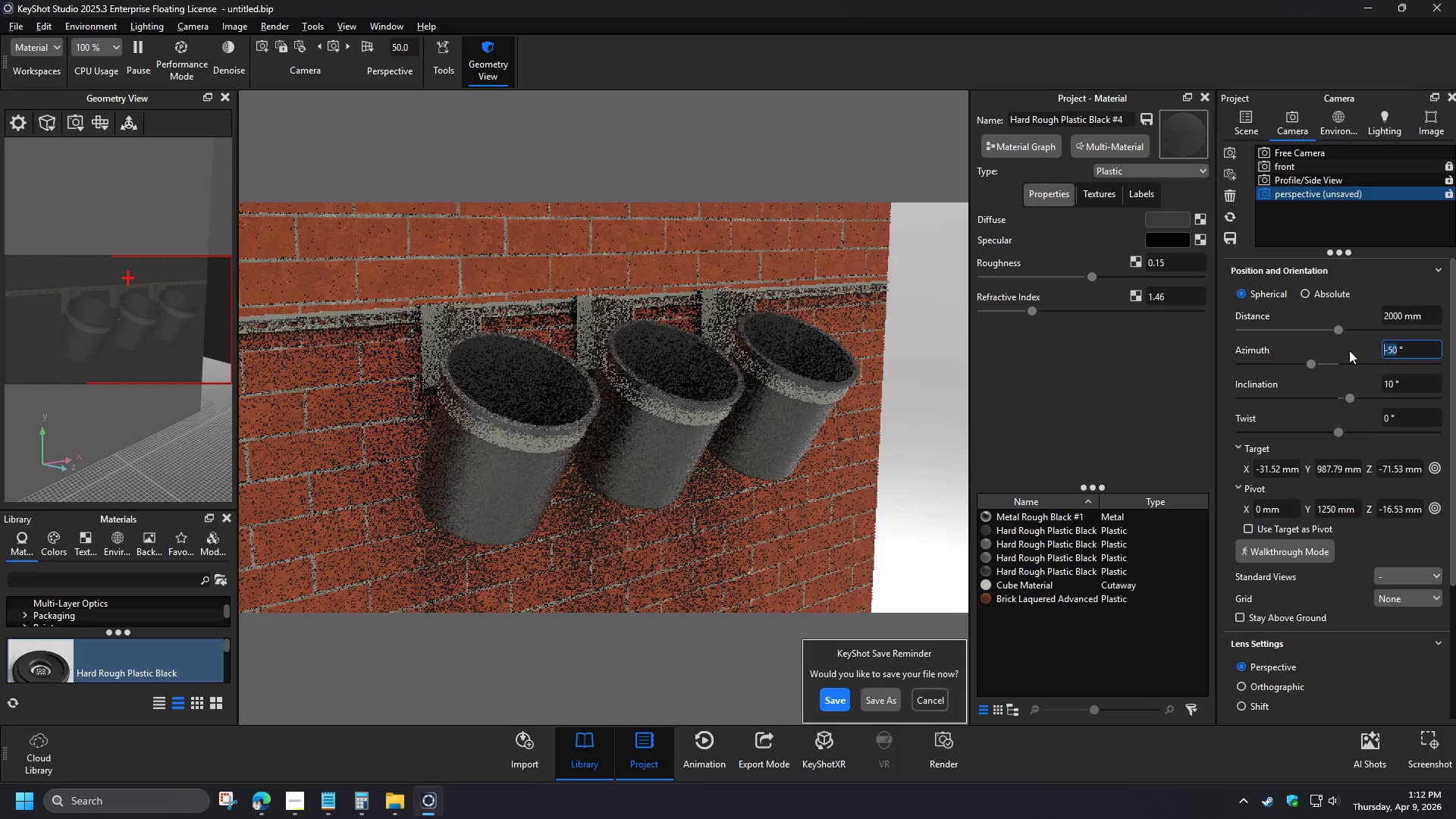 
key(NumpadSubtract)
 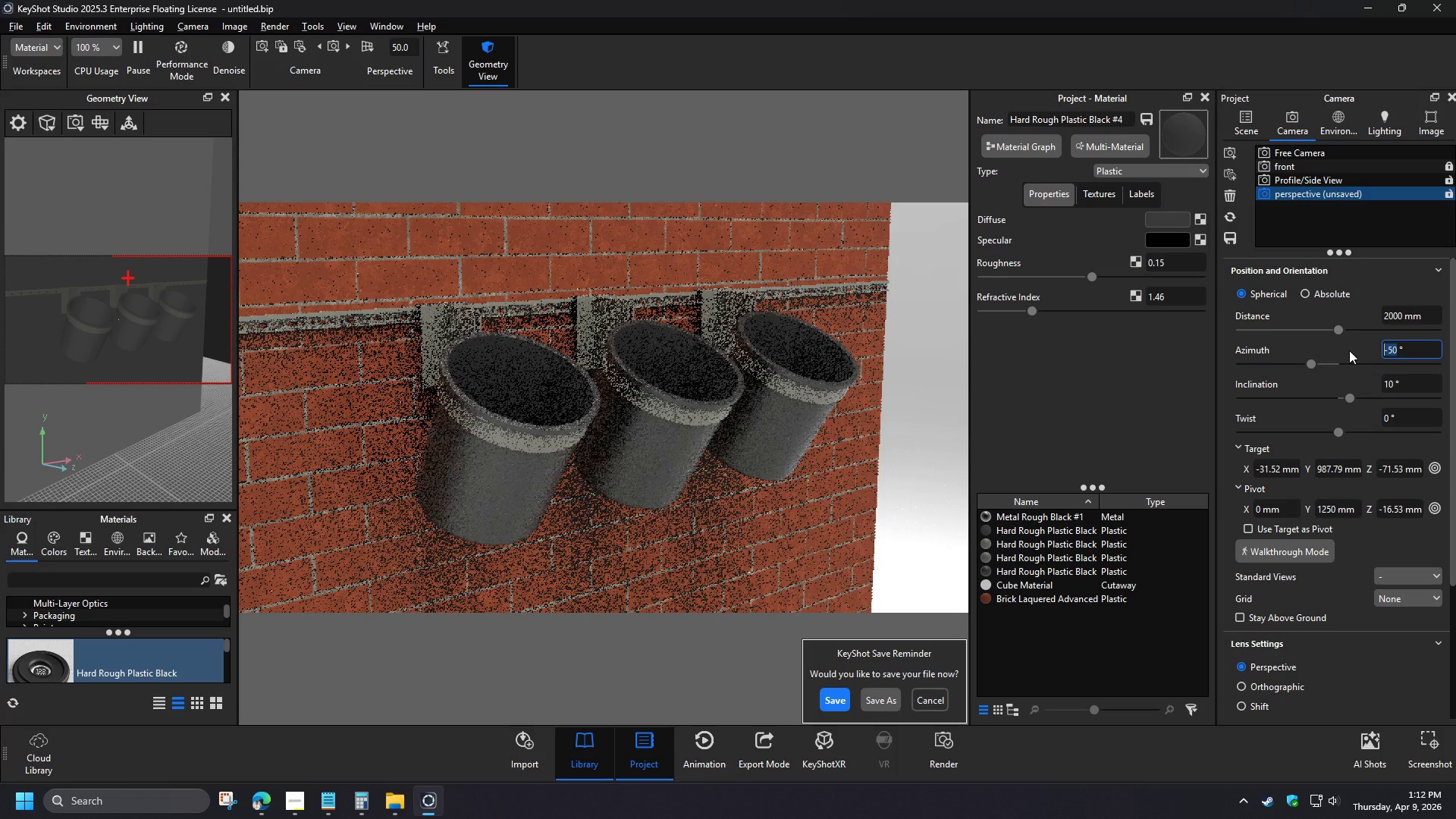 
key(Numpad6)
 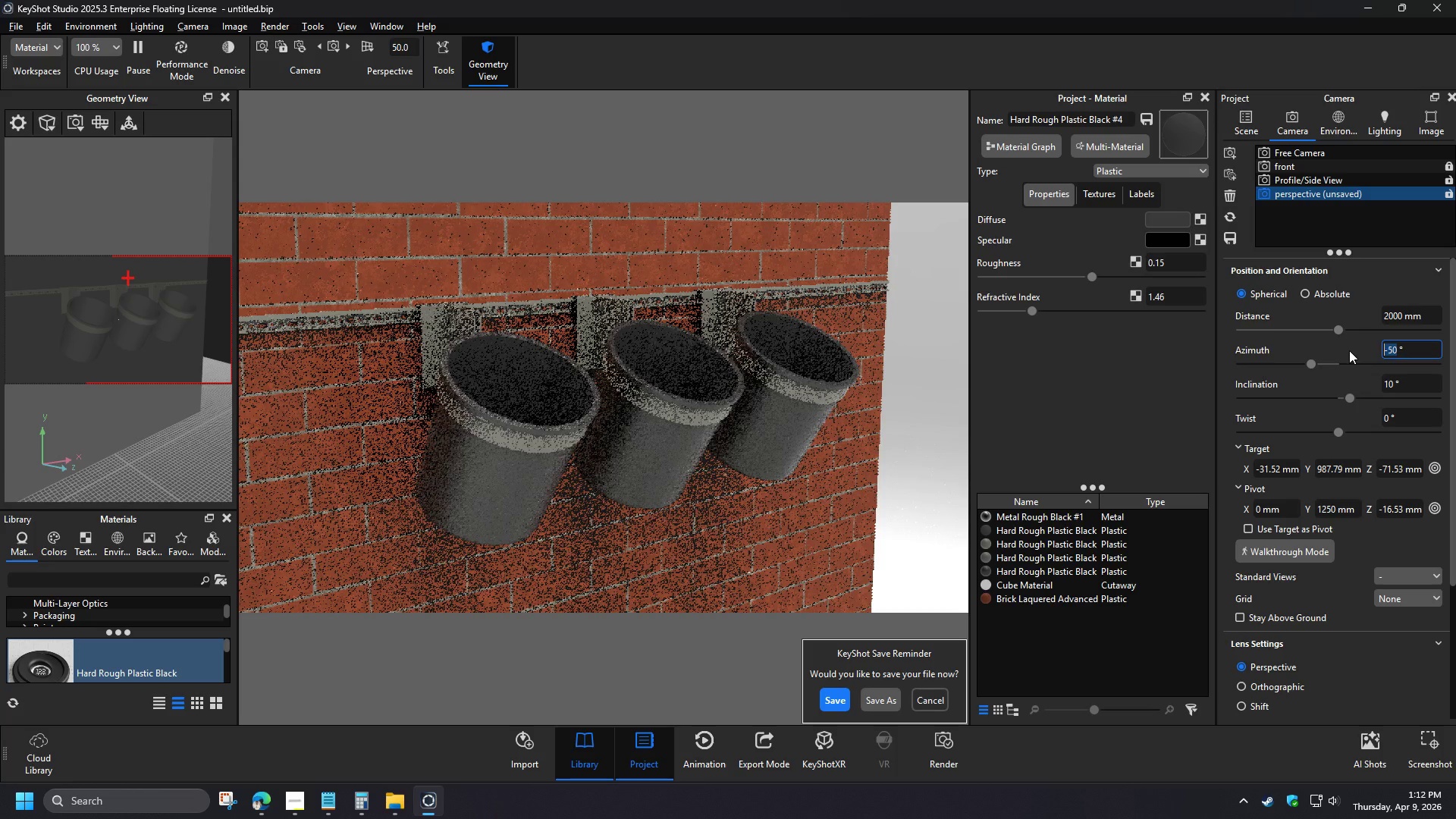 
key(Numpad0)
 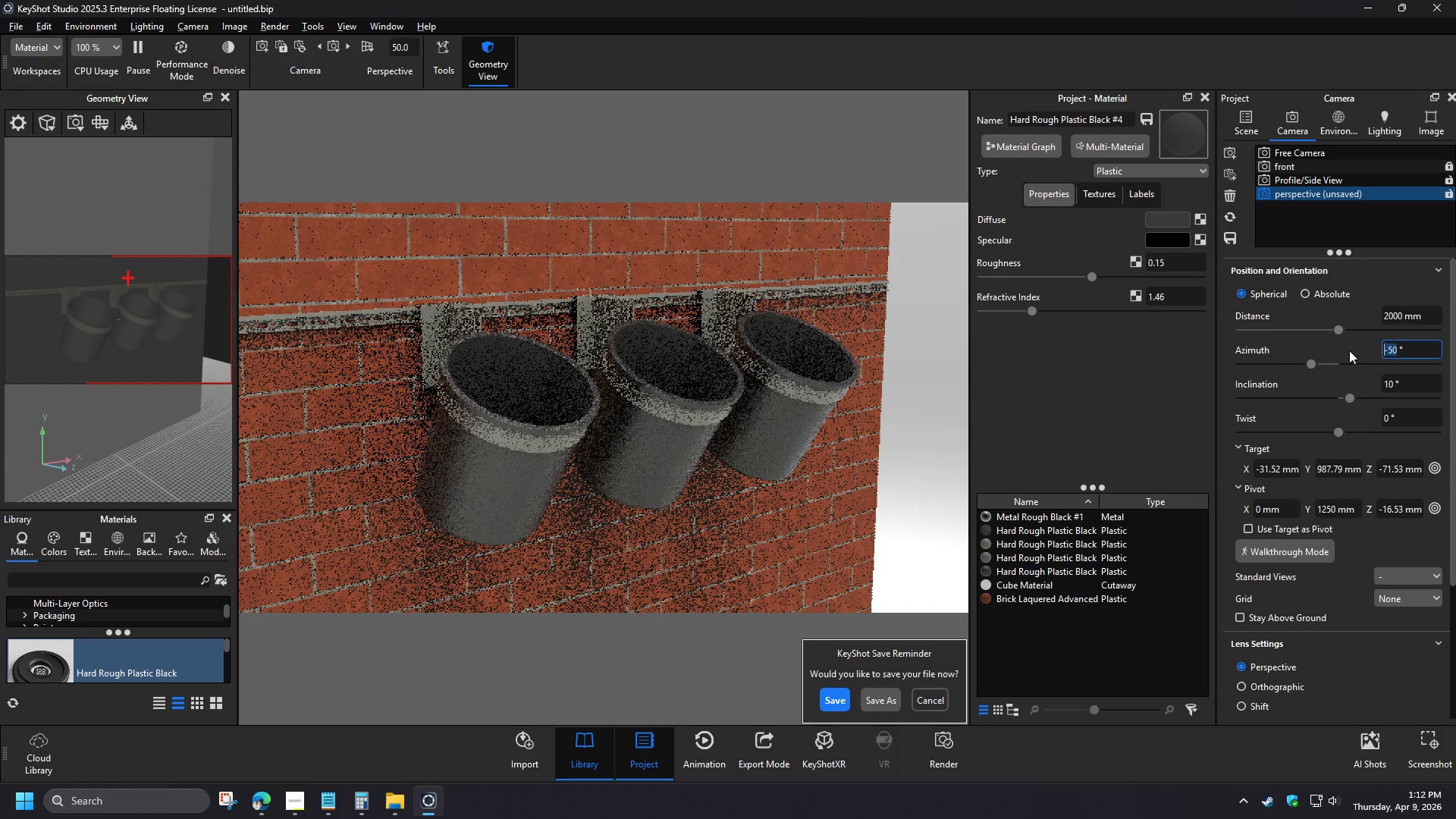 
key(NumpadEnter)
 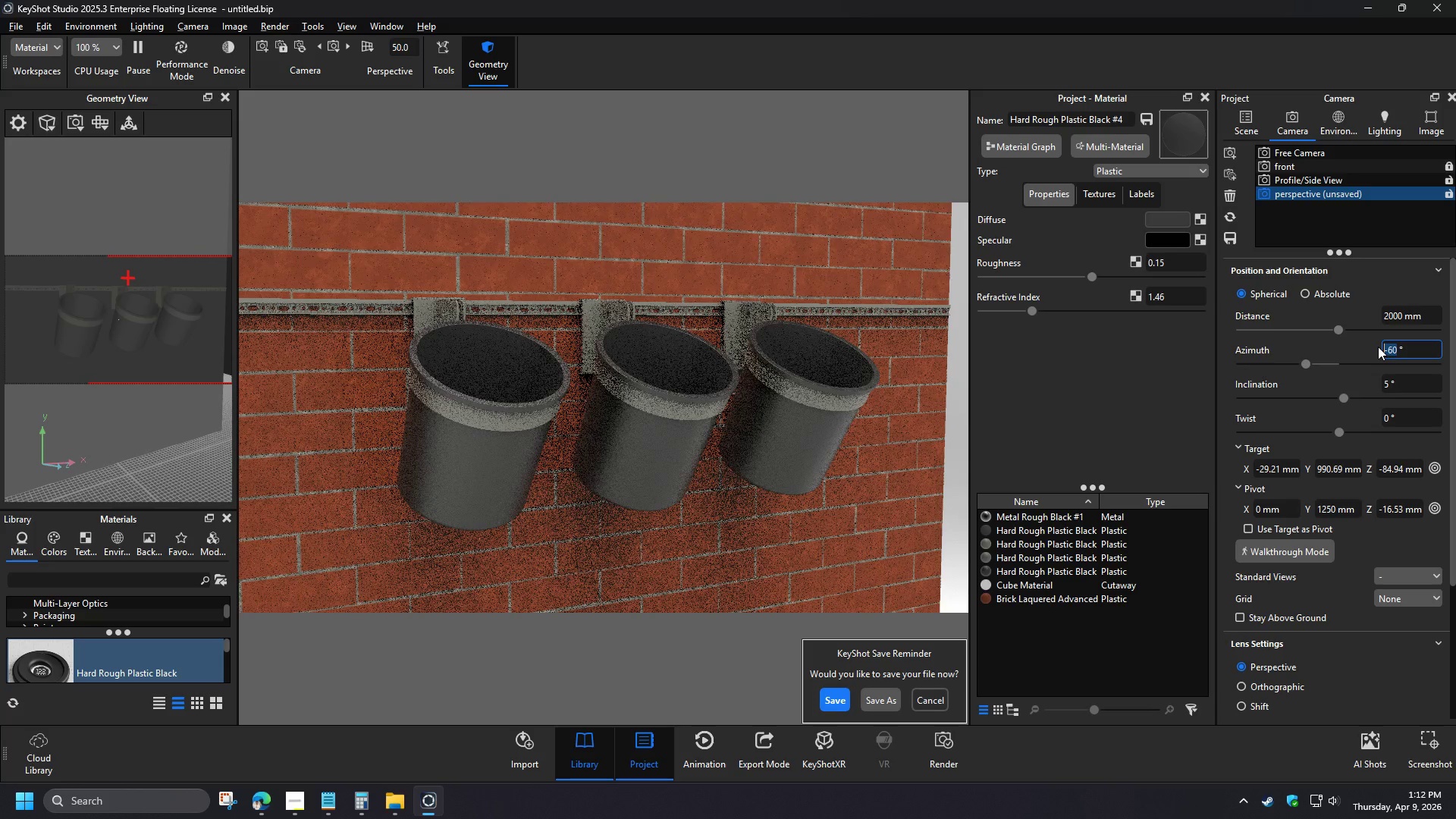 
wait(12.05)
 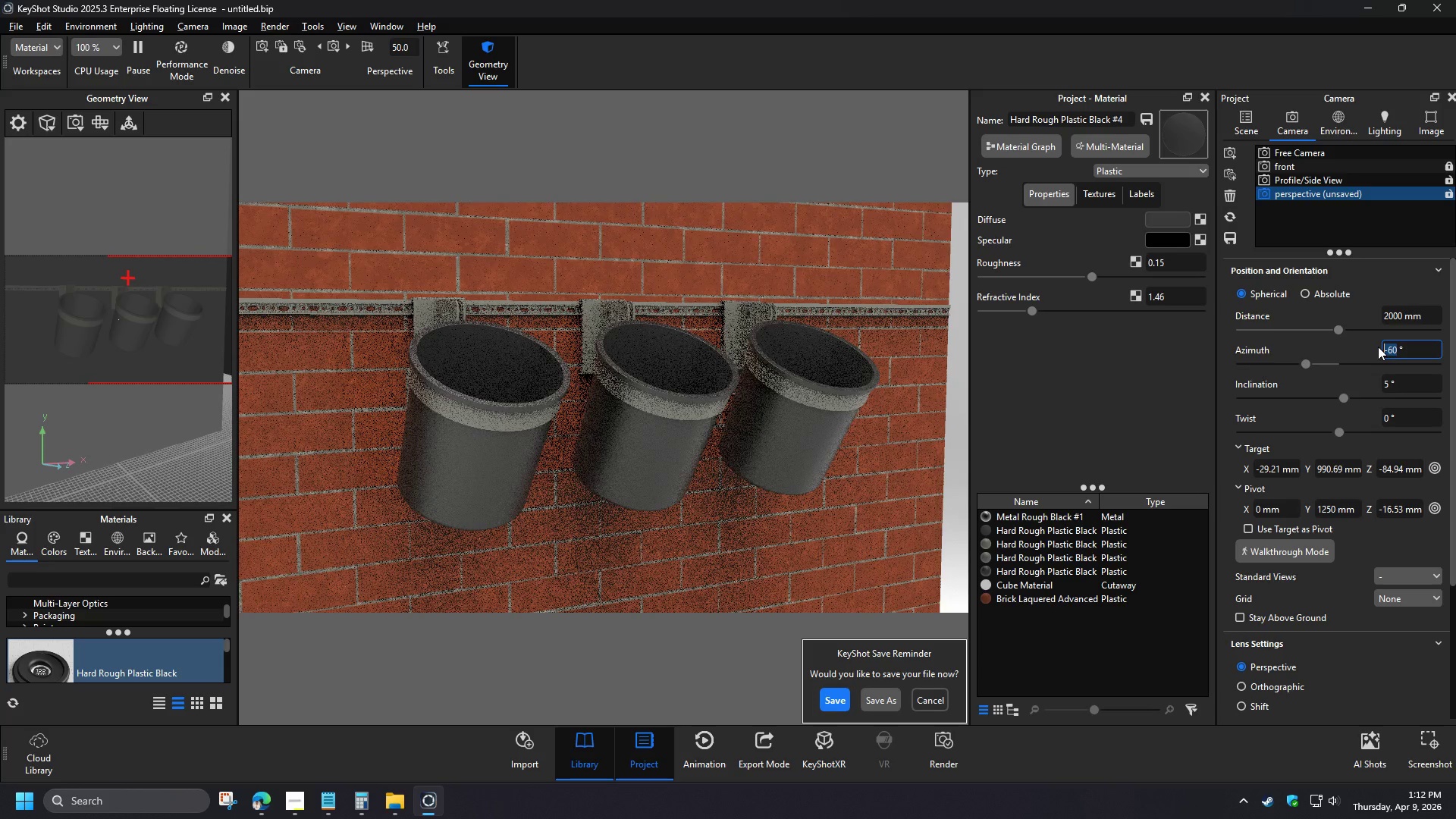 
key(NumpadSubtract)
 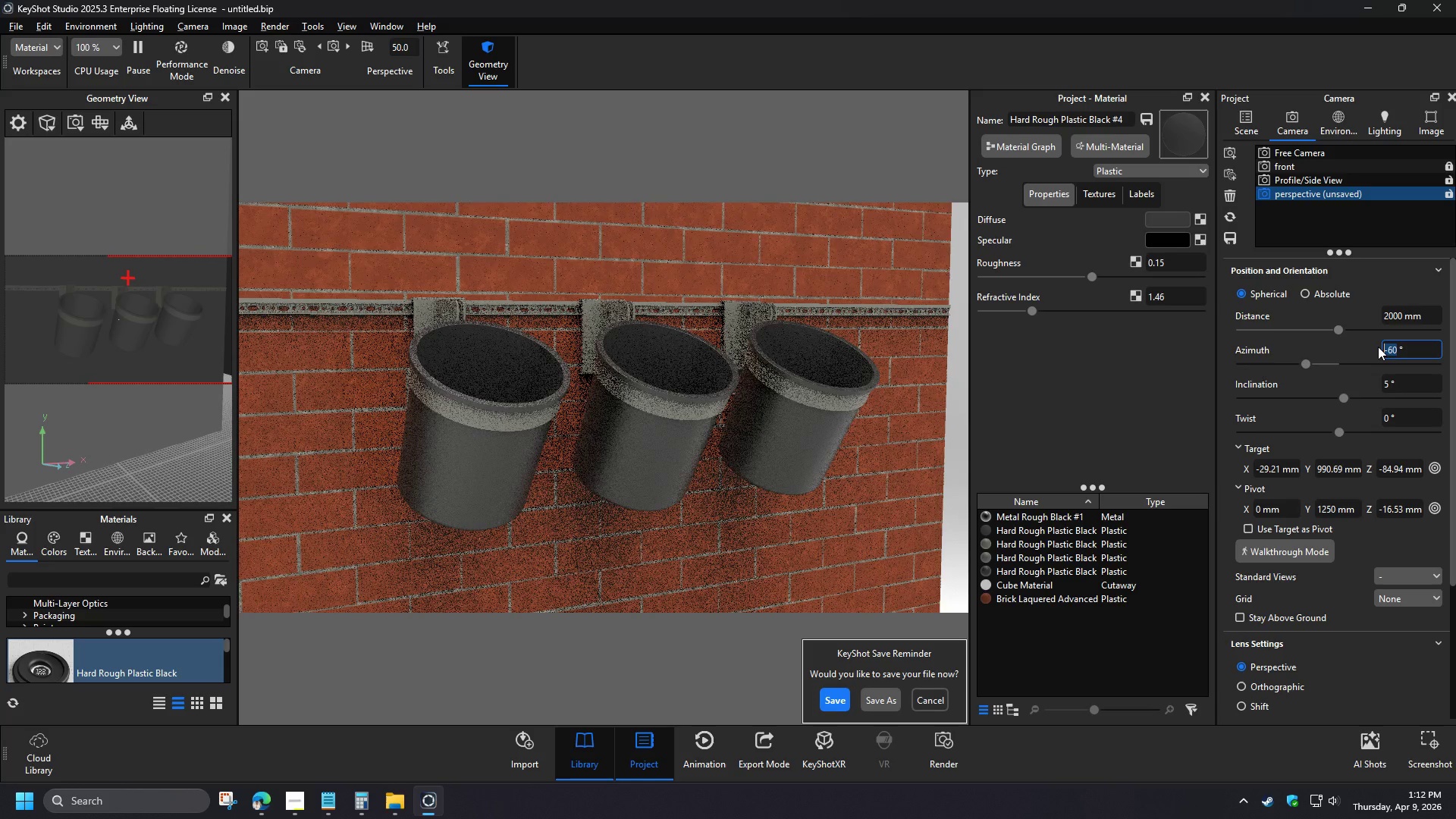 
key(Numpad6)
 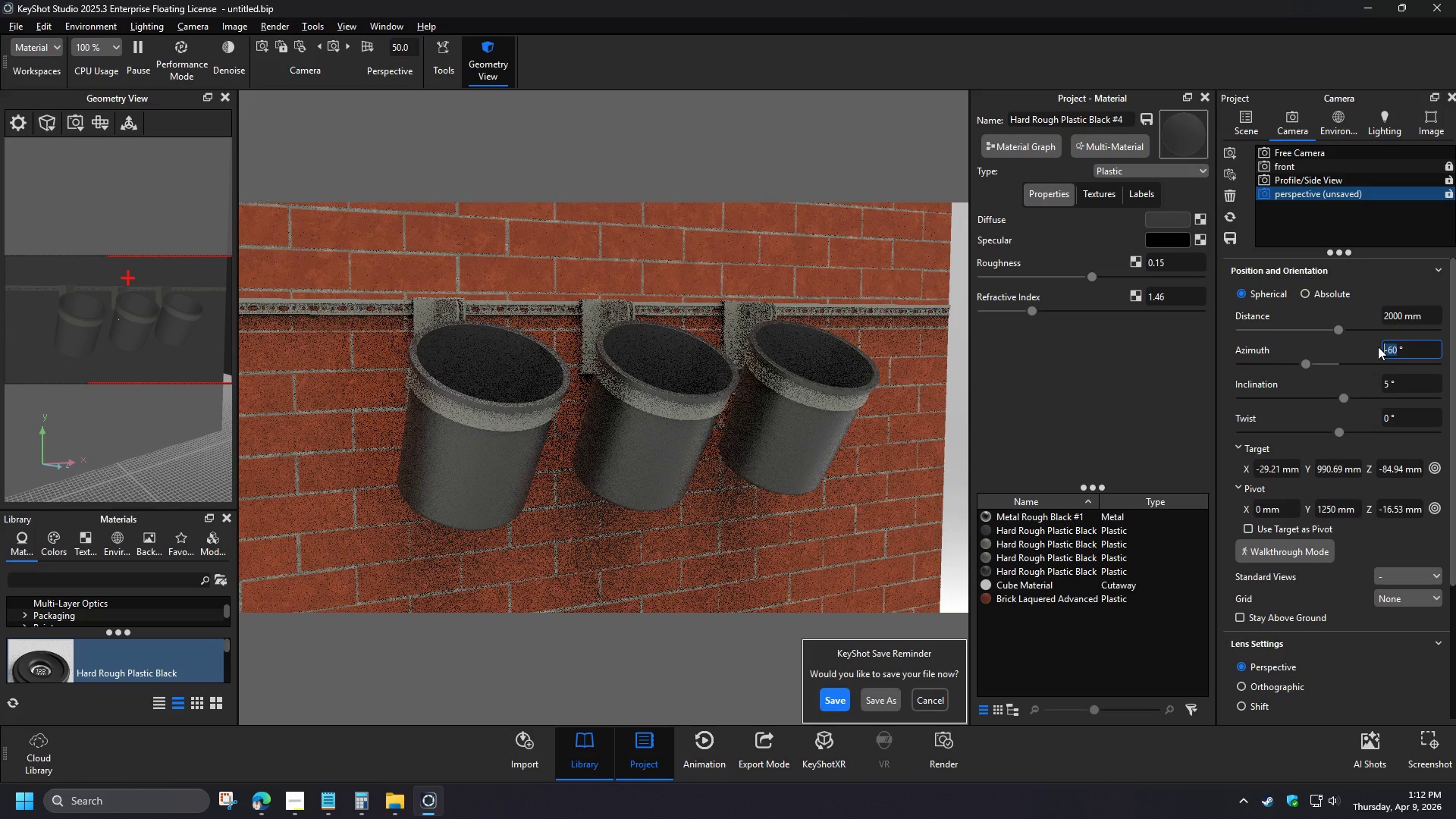 
key(Numpad5)
 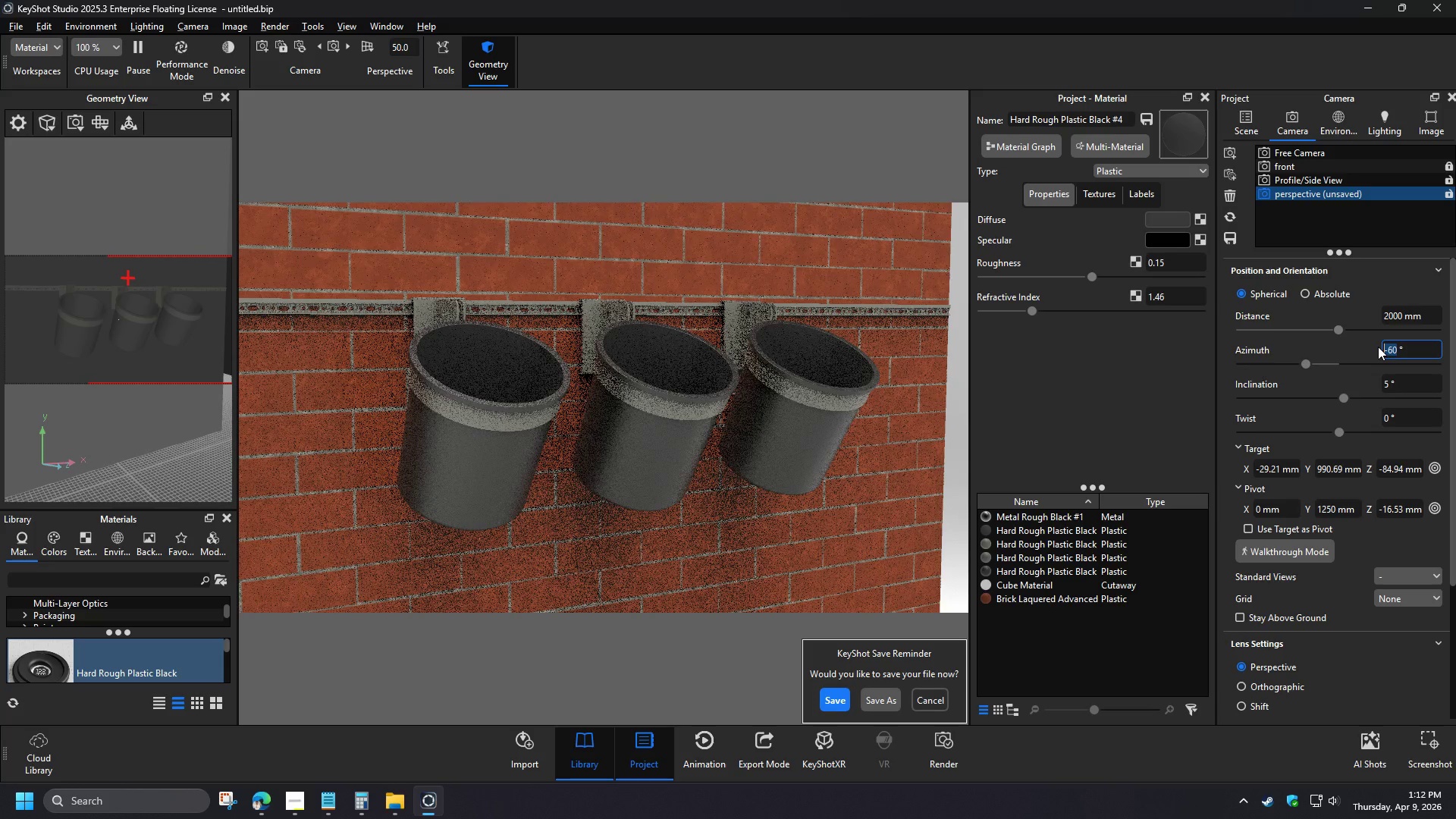 
key(NumpadEnter)
 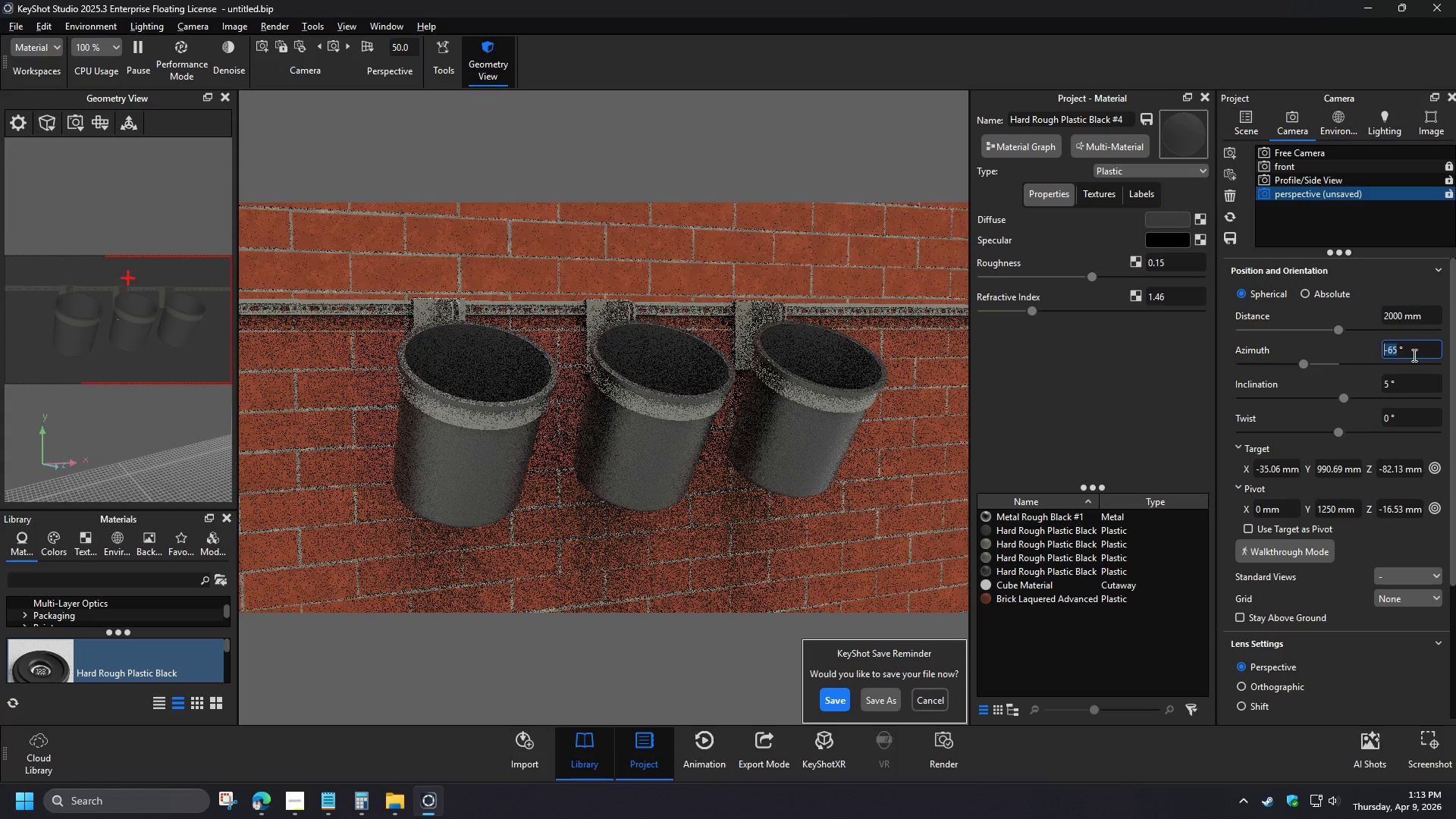 
wait(7.66)
 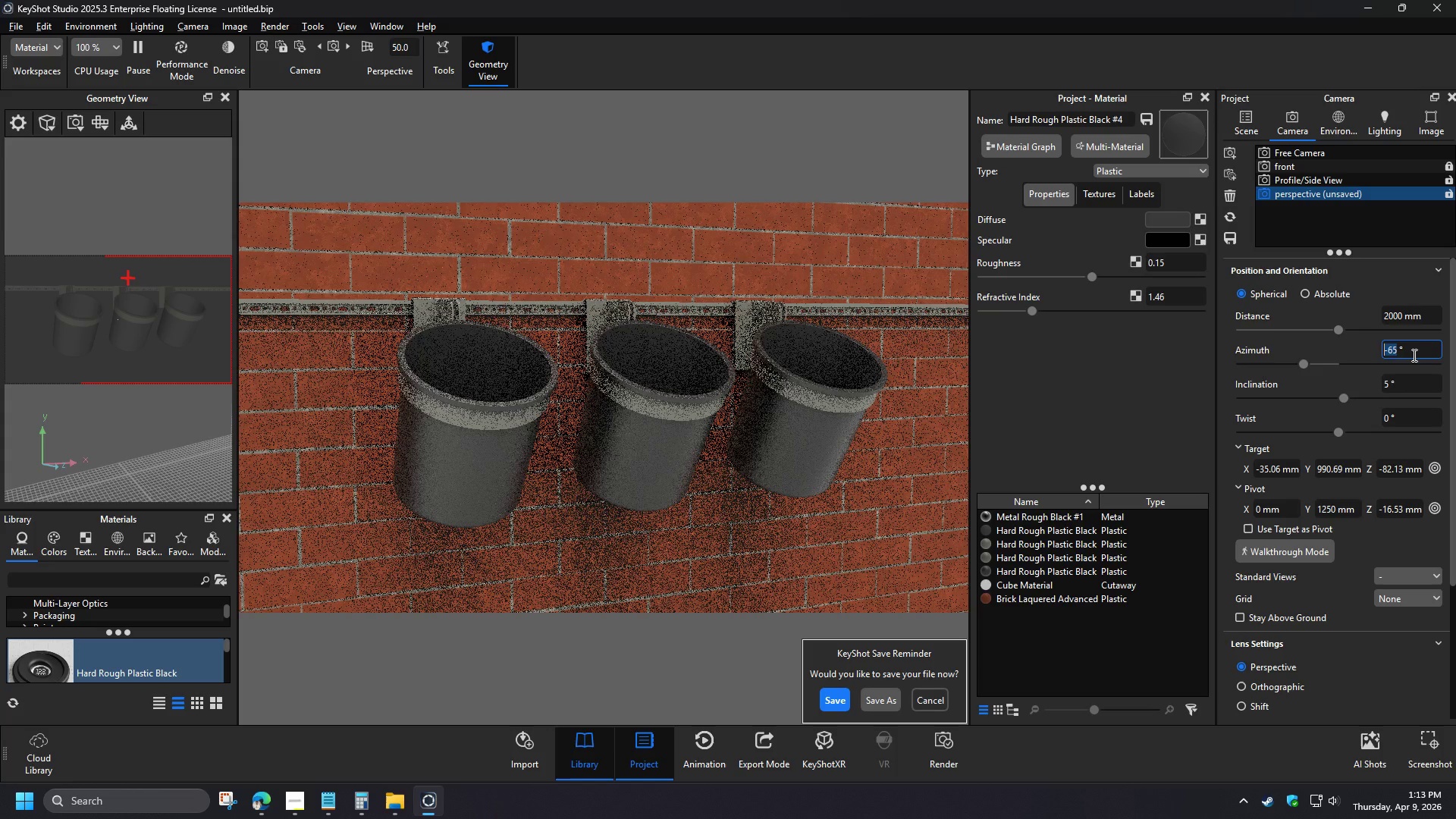 
left_click_drag(start_coordinate=[1427, 314], to_coordinate=[1353, 310])
 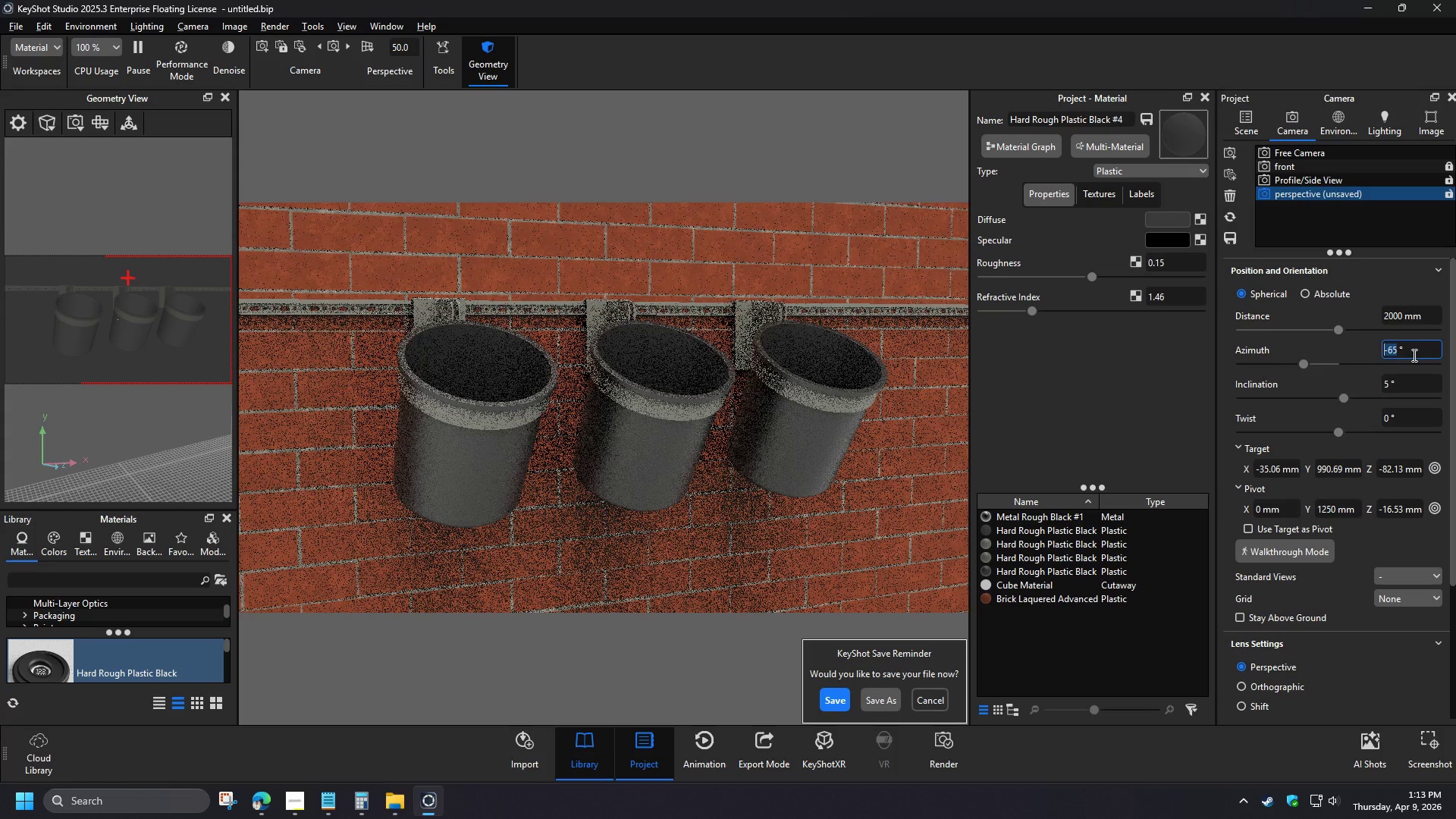 
key(Numpad1)
 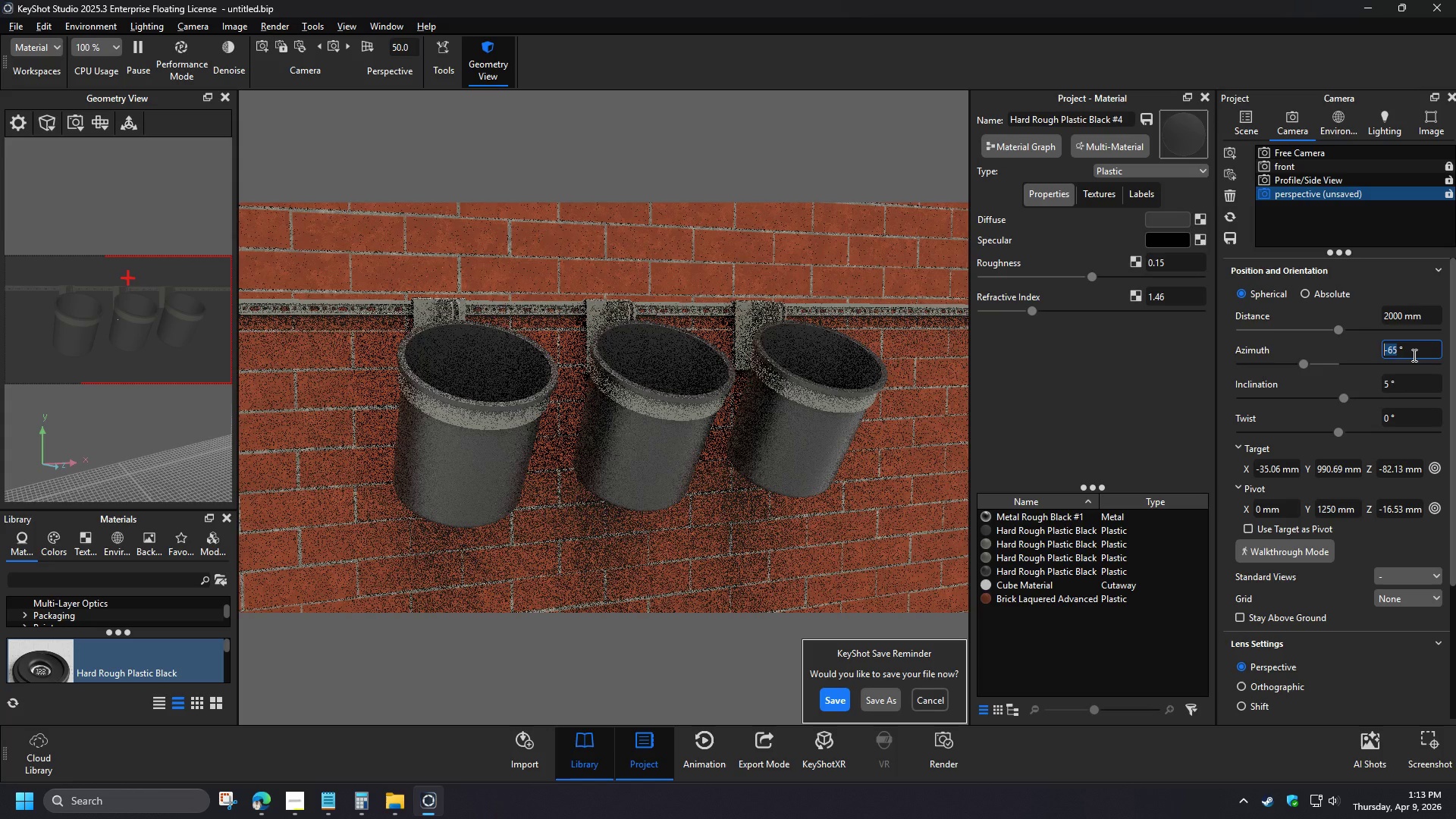 
key(Numpad8)
 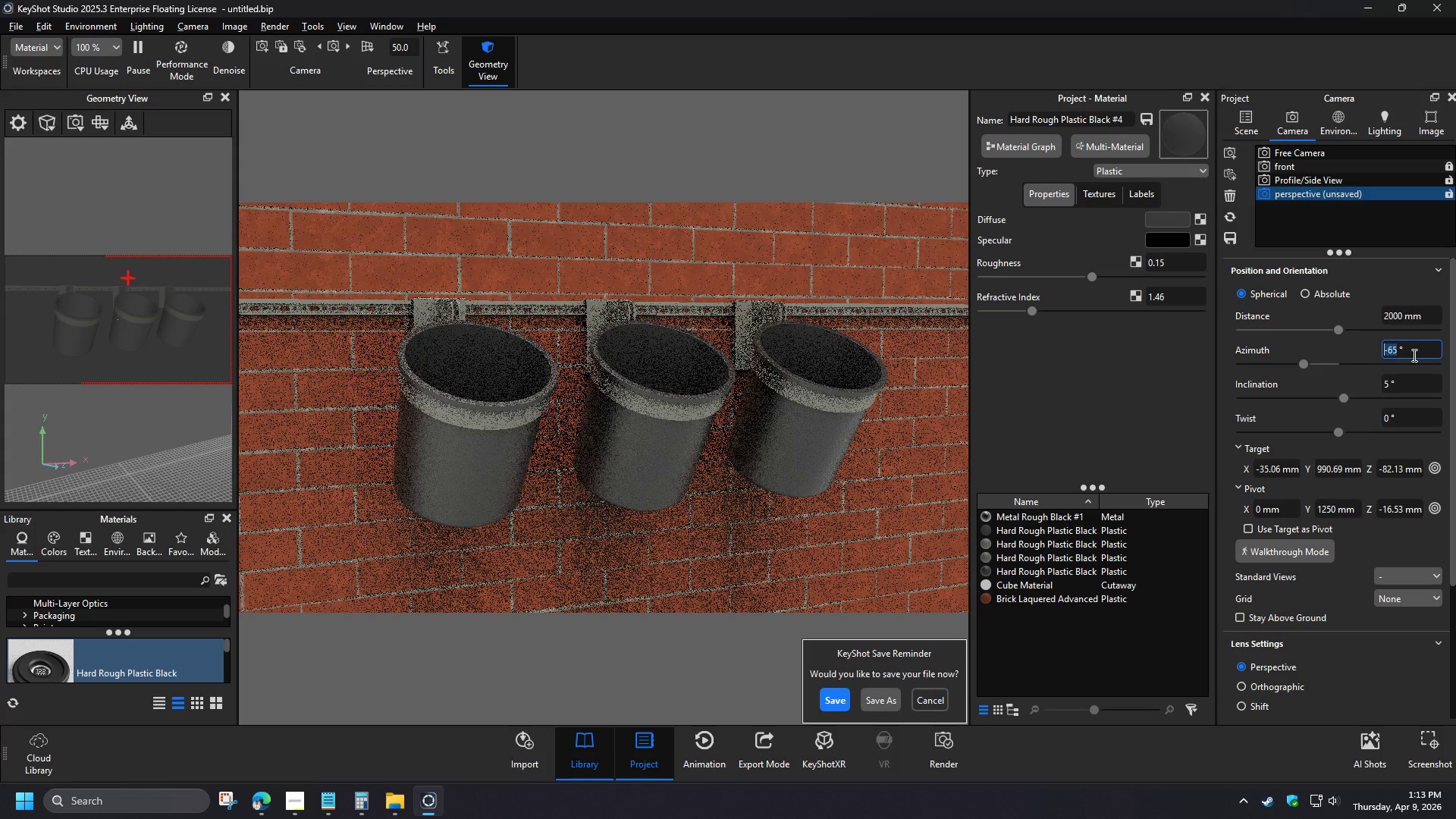 
key(Numpad0)
 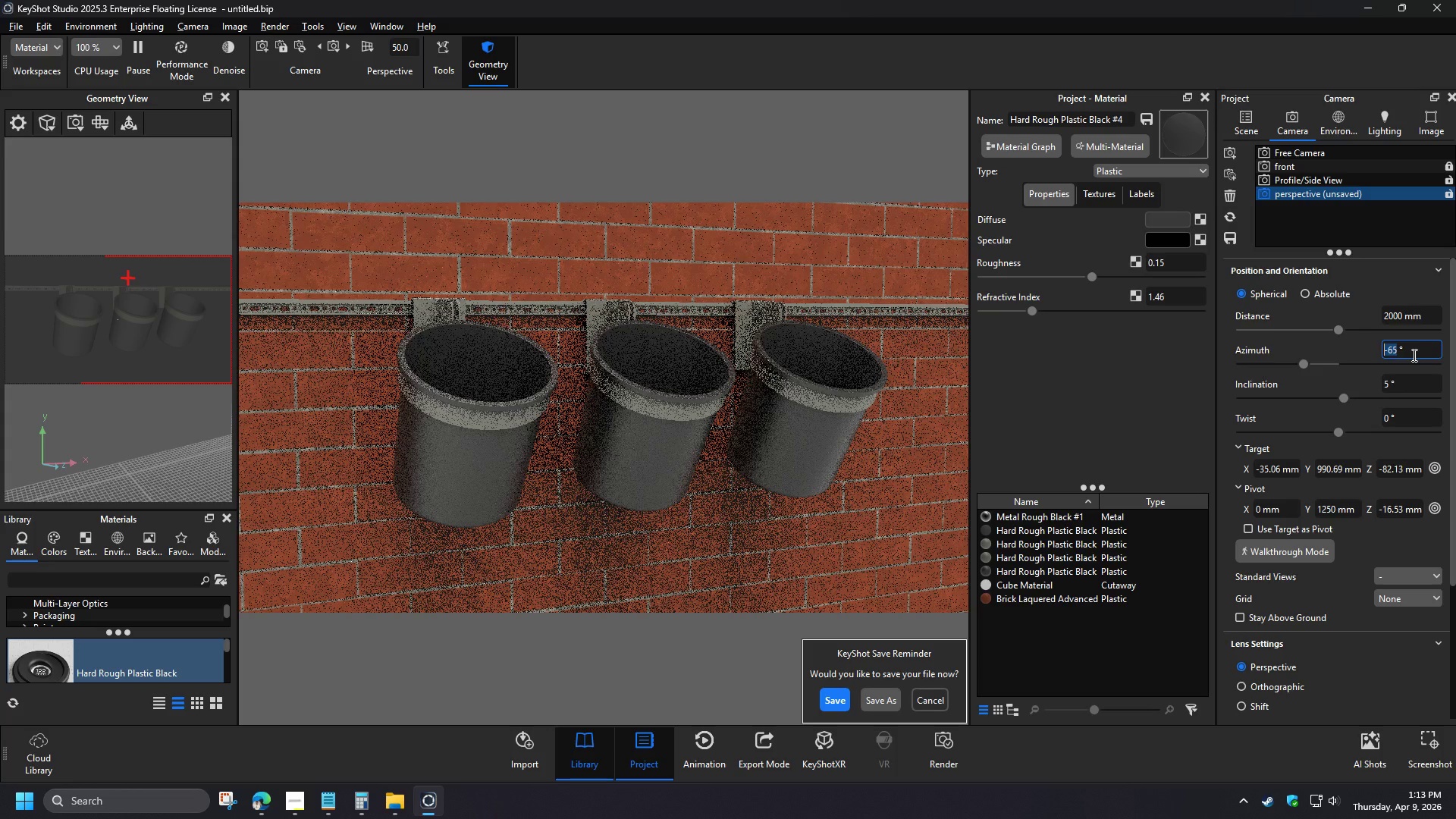 
key(Numpad0)
 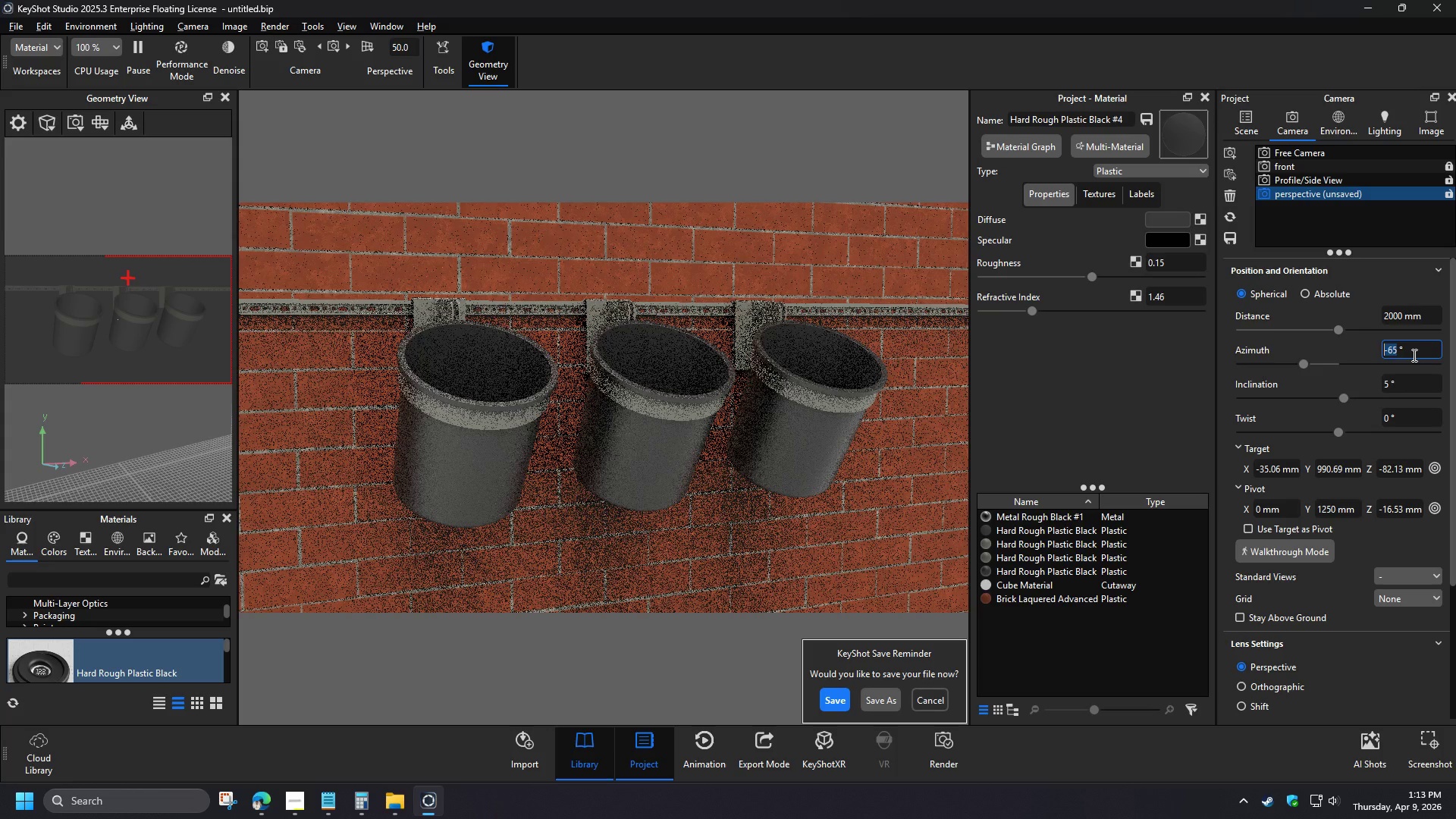 
key(NumpadEnter)